 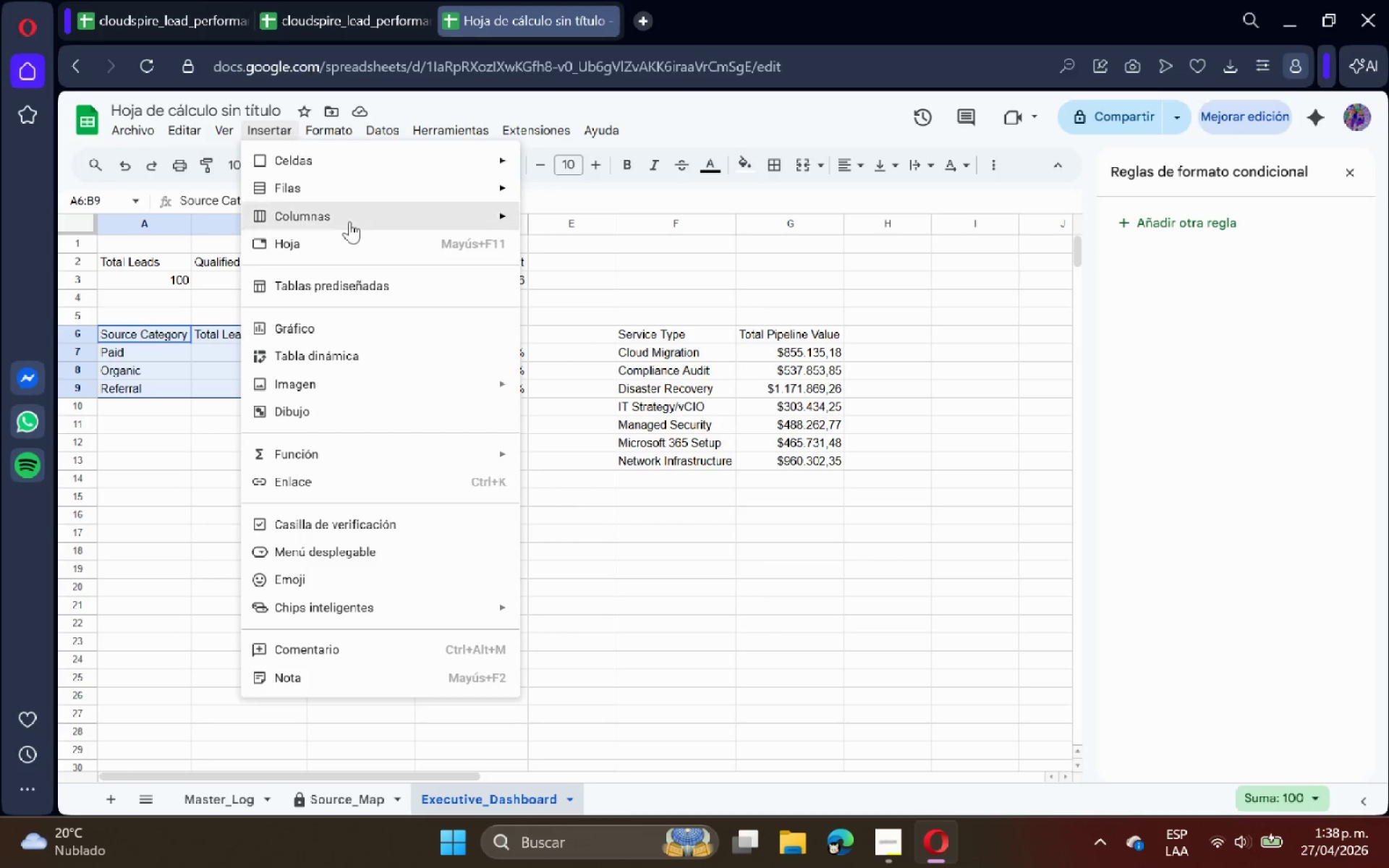 
left_click([322, 328])
 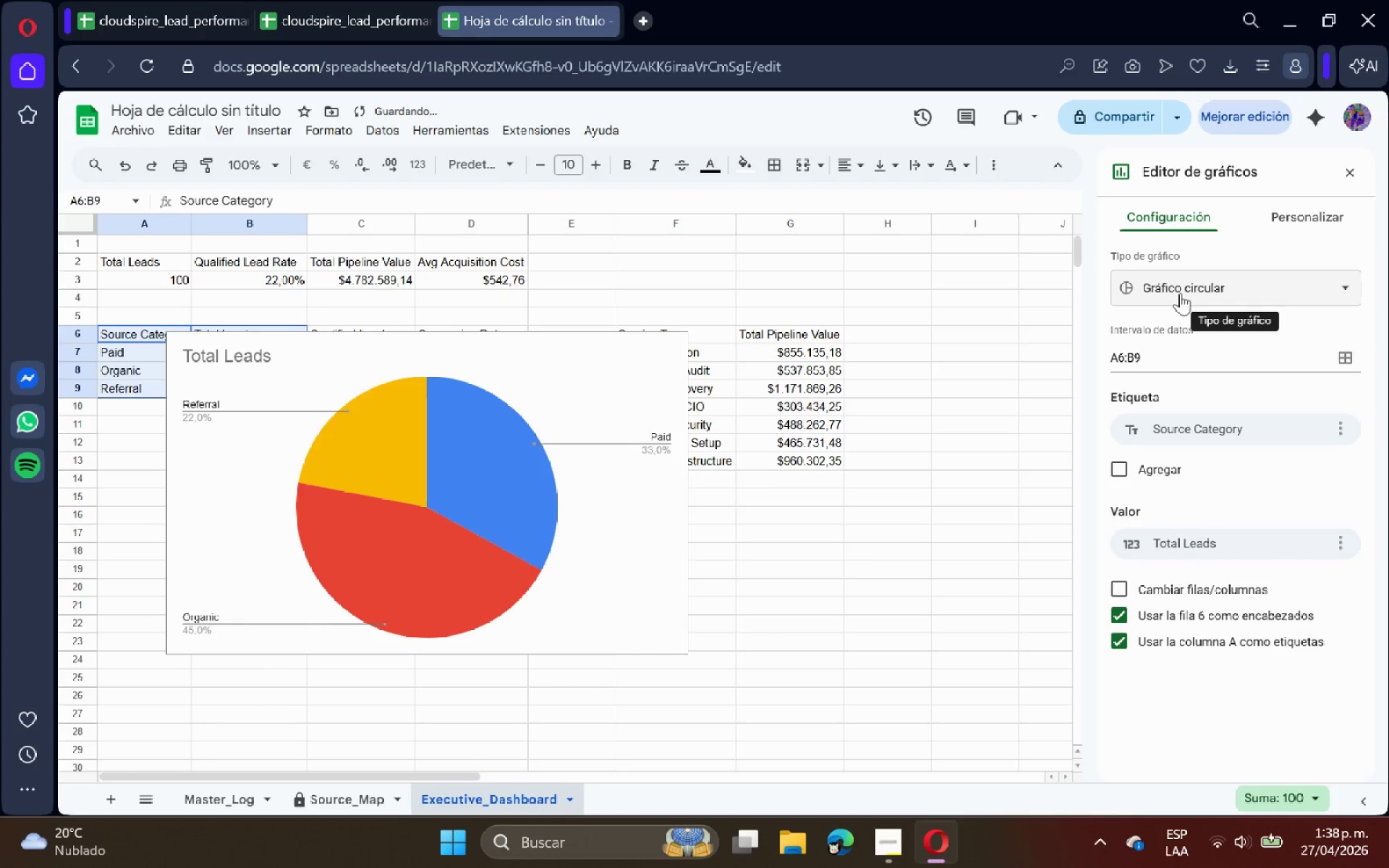 
left_click([1180, 293])
 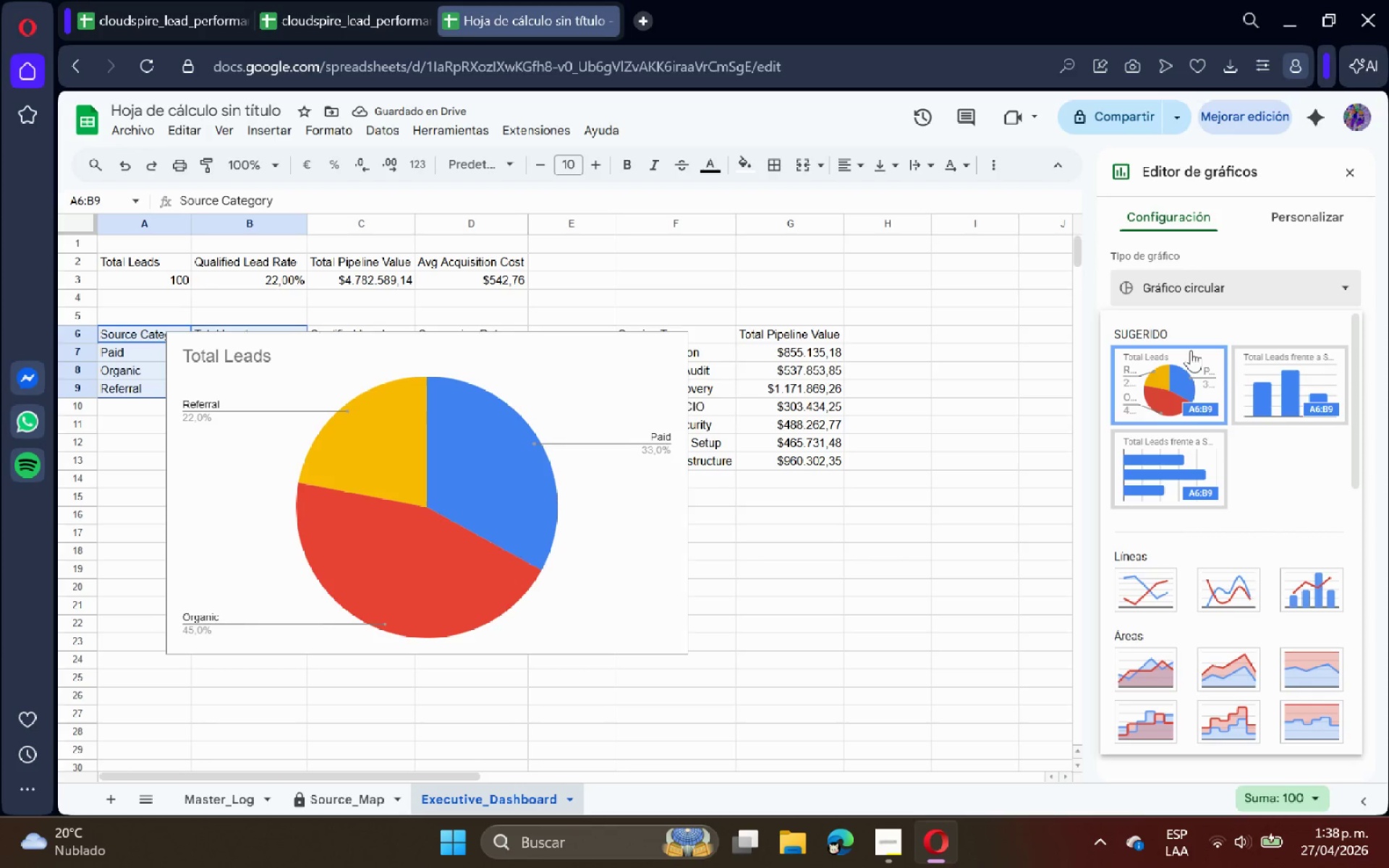 
scroll: coordinate [1212, 440], scroll_direction: down, amount: 10.0
 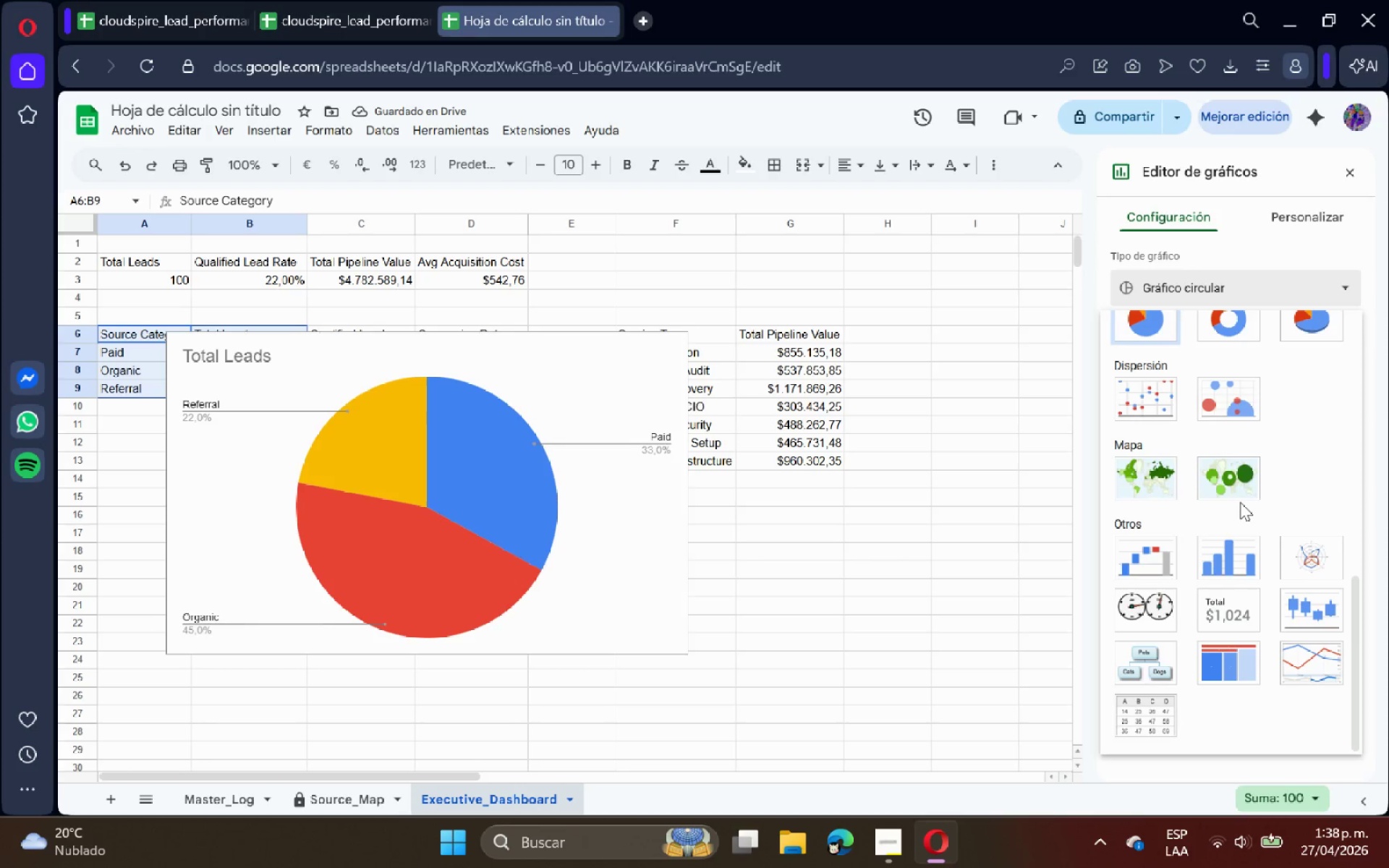 
scroll: coordinate [1240, 502], scroll_direction: up, amount: 1.0
 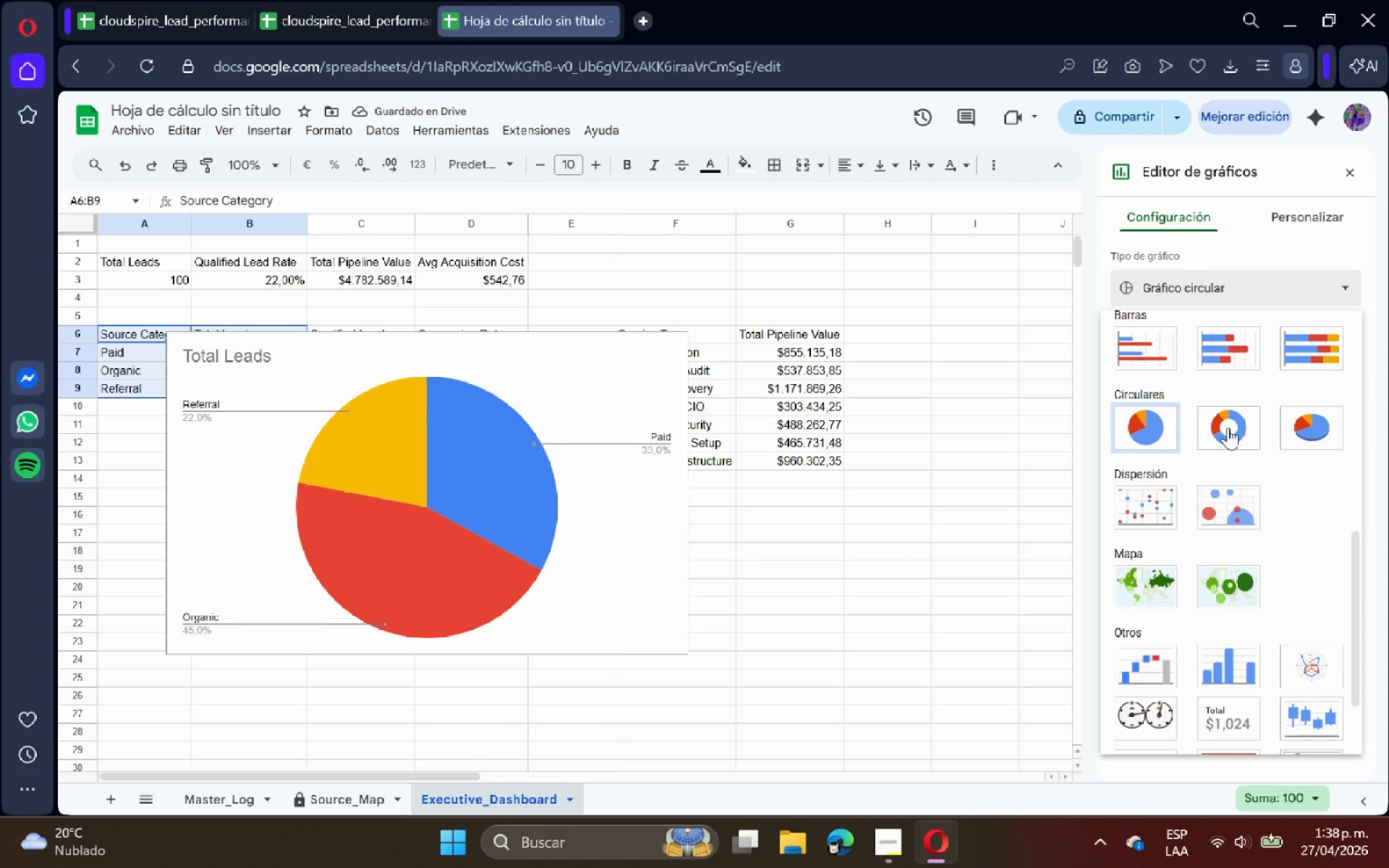 
left_click([1227, 426])
 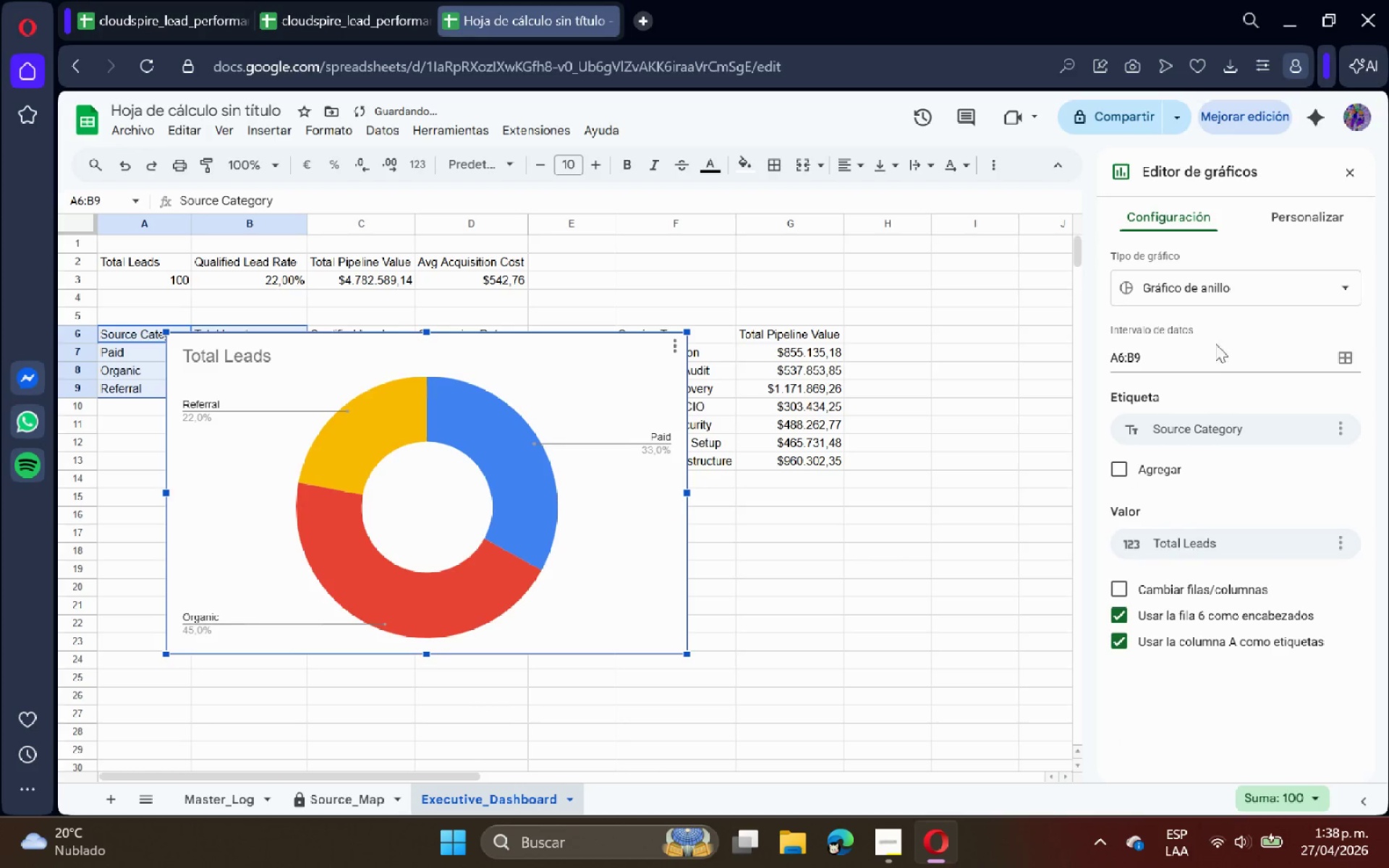 
left_click([1217, 303])
 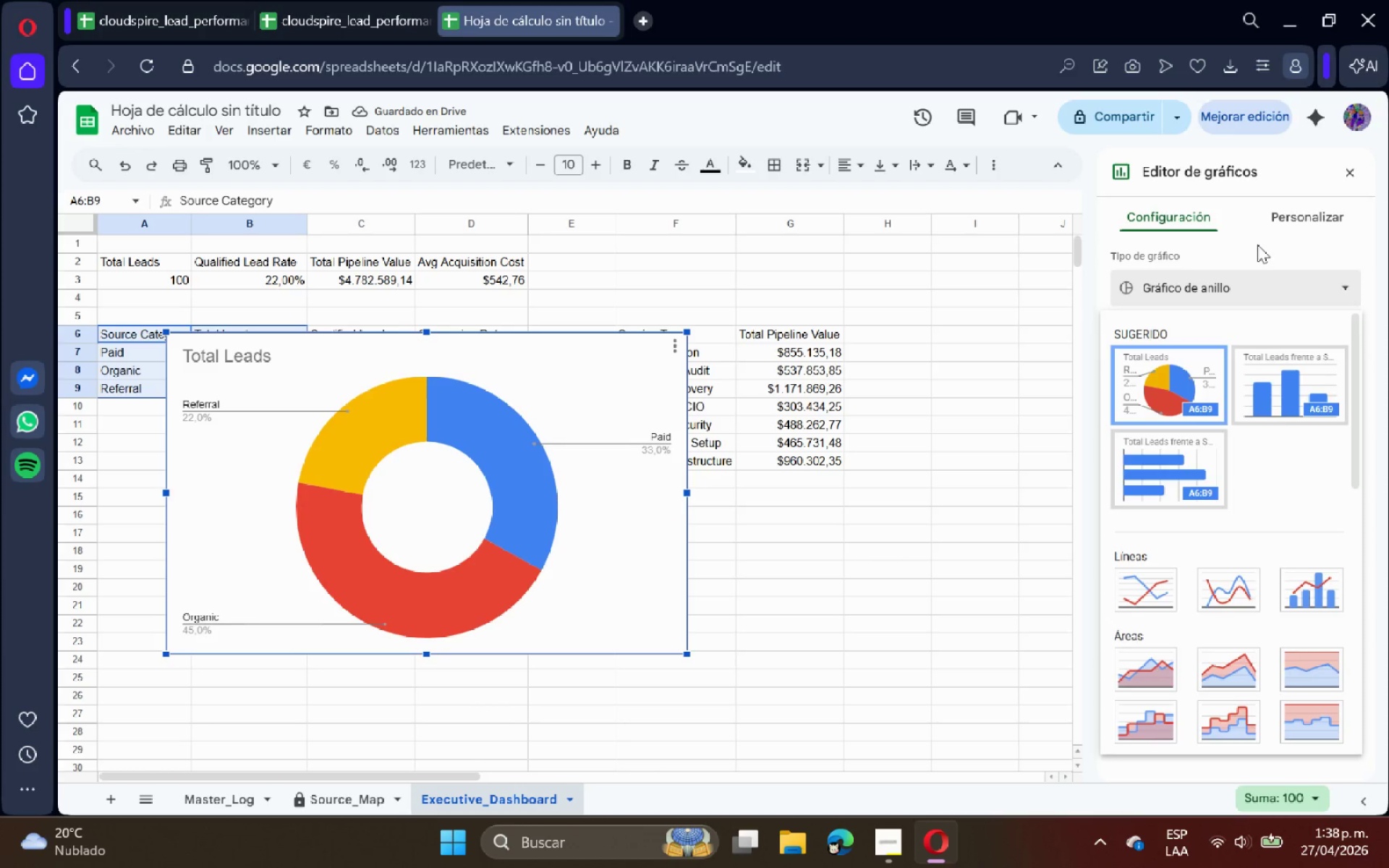 
left_click([1269, 235])
 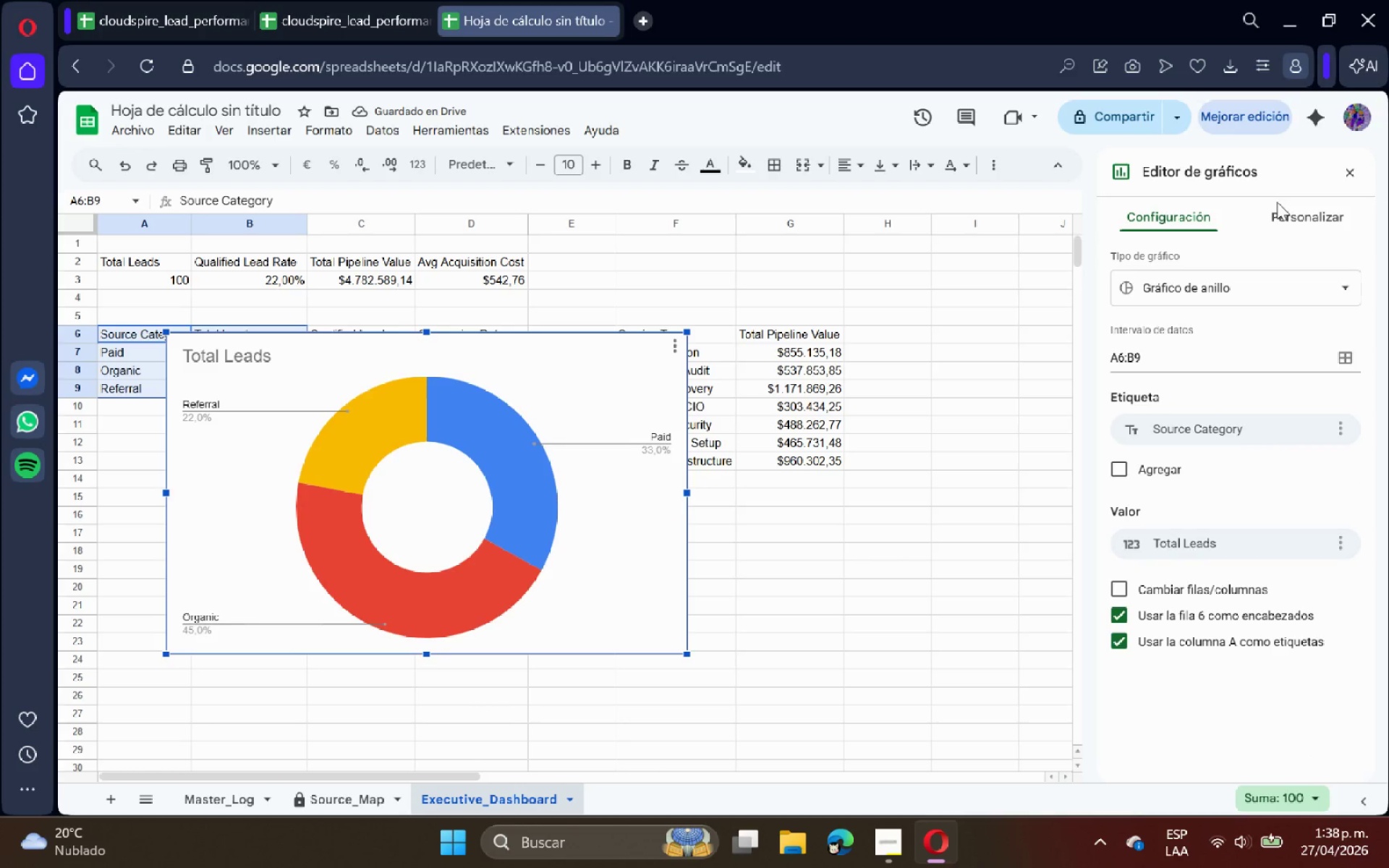 
double_click([1277, 203])
 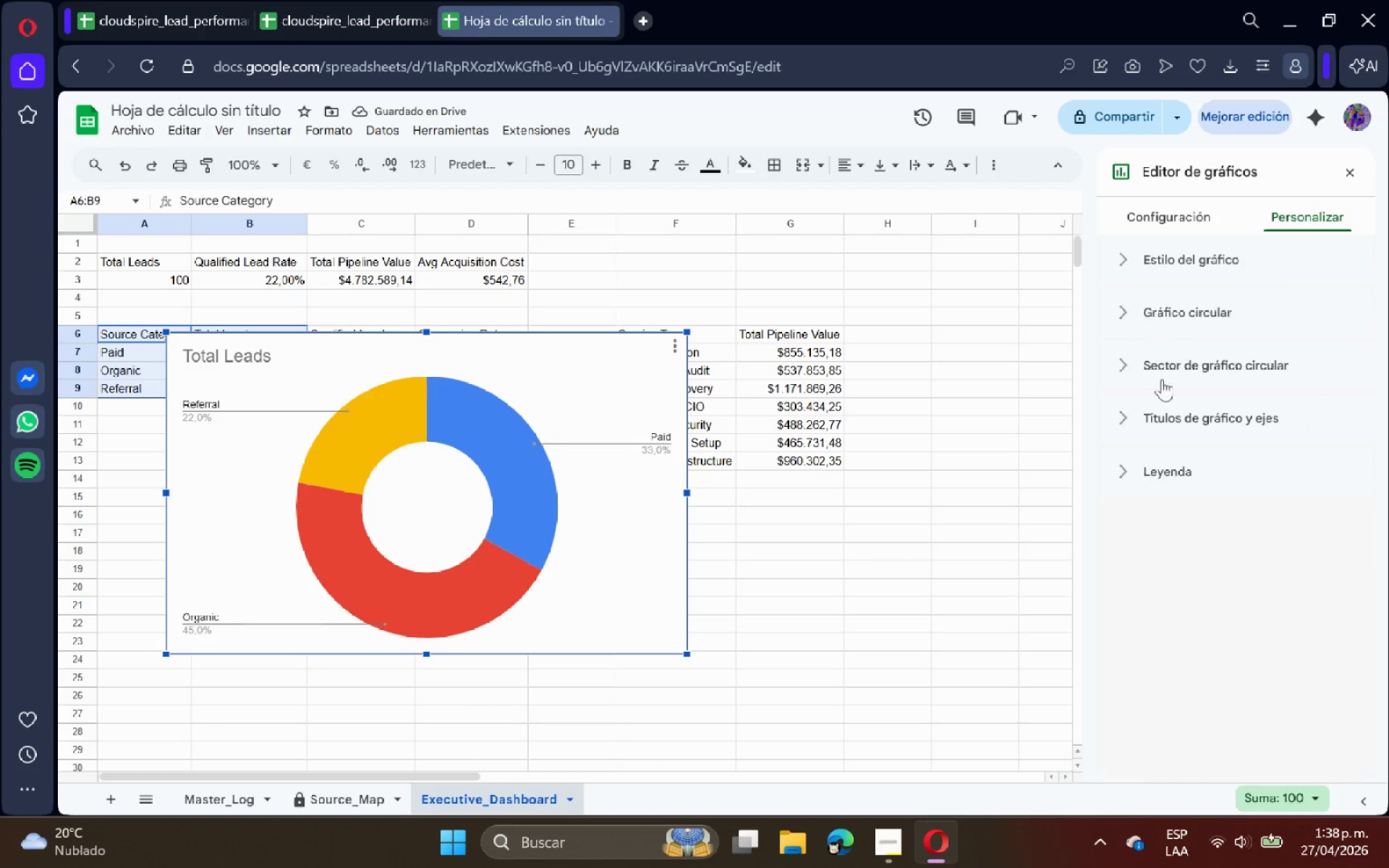 
left_click([1160, 407])
 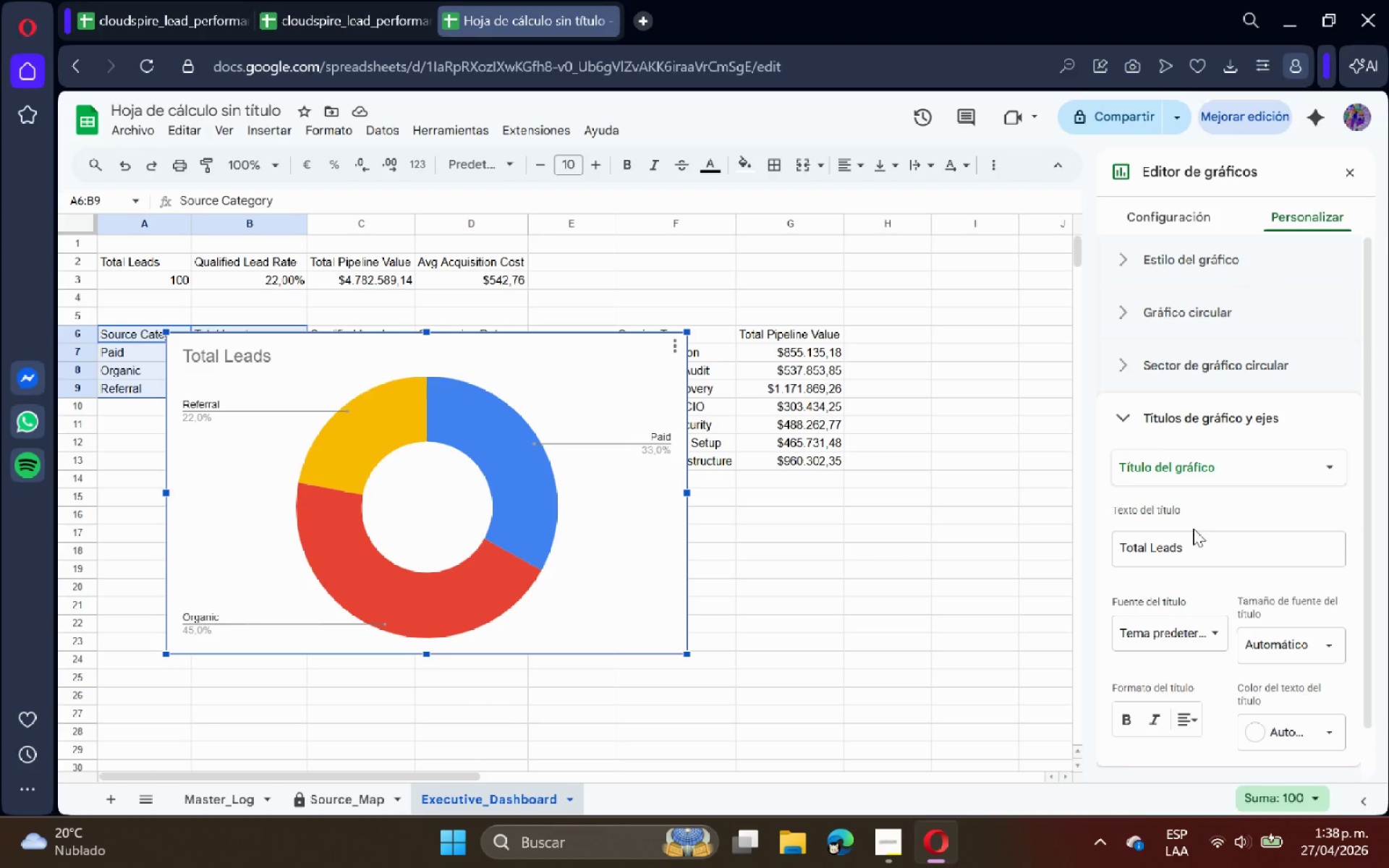 
double_click([1197, 542])
 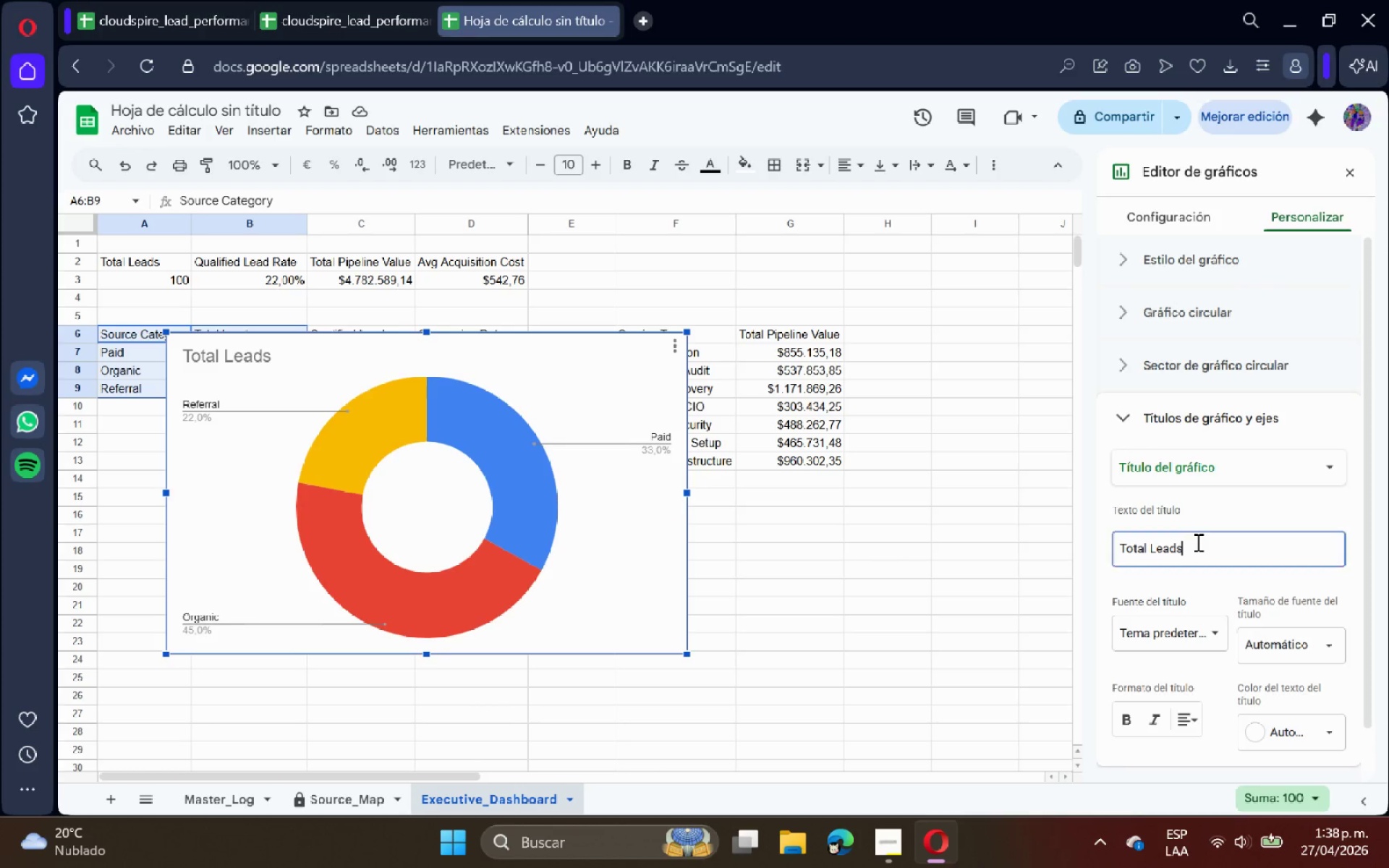 
triple_click([1197, 542])
 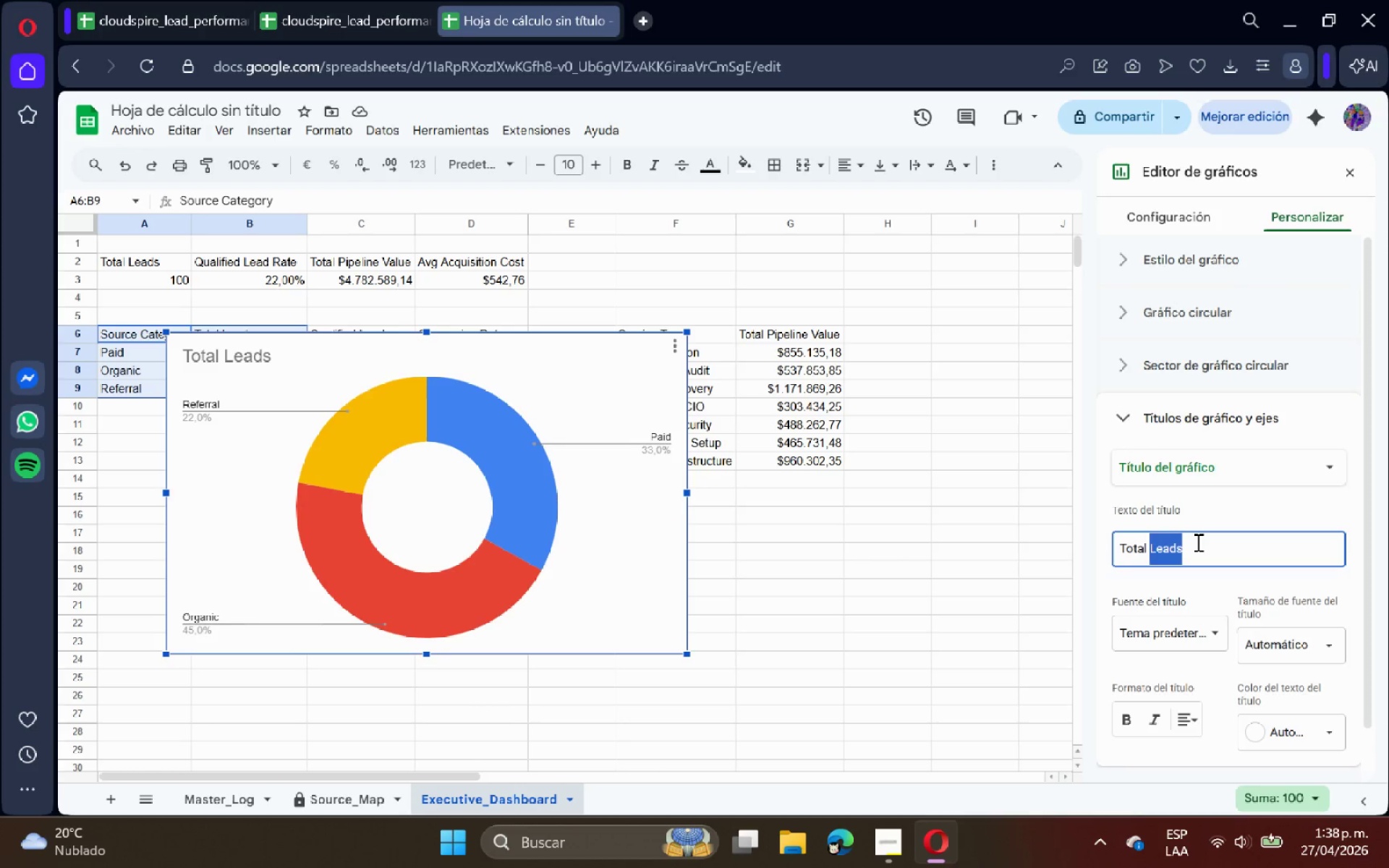 
triple_click([1197, 542])
 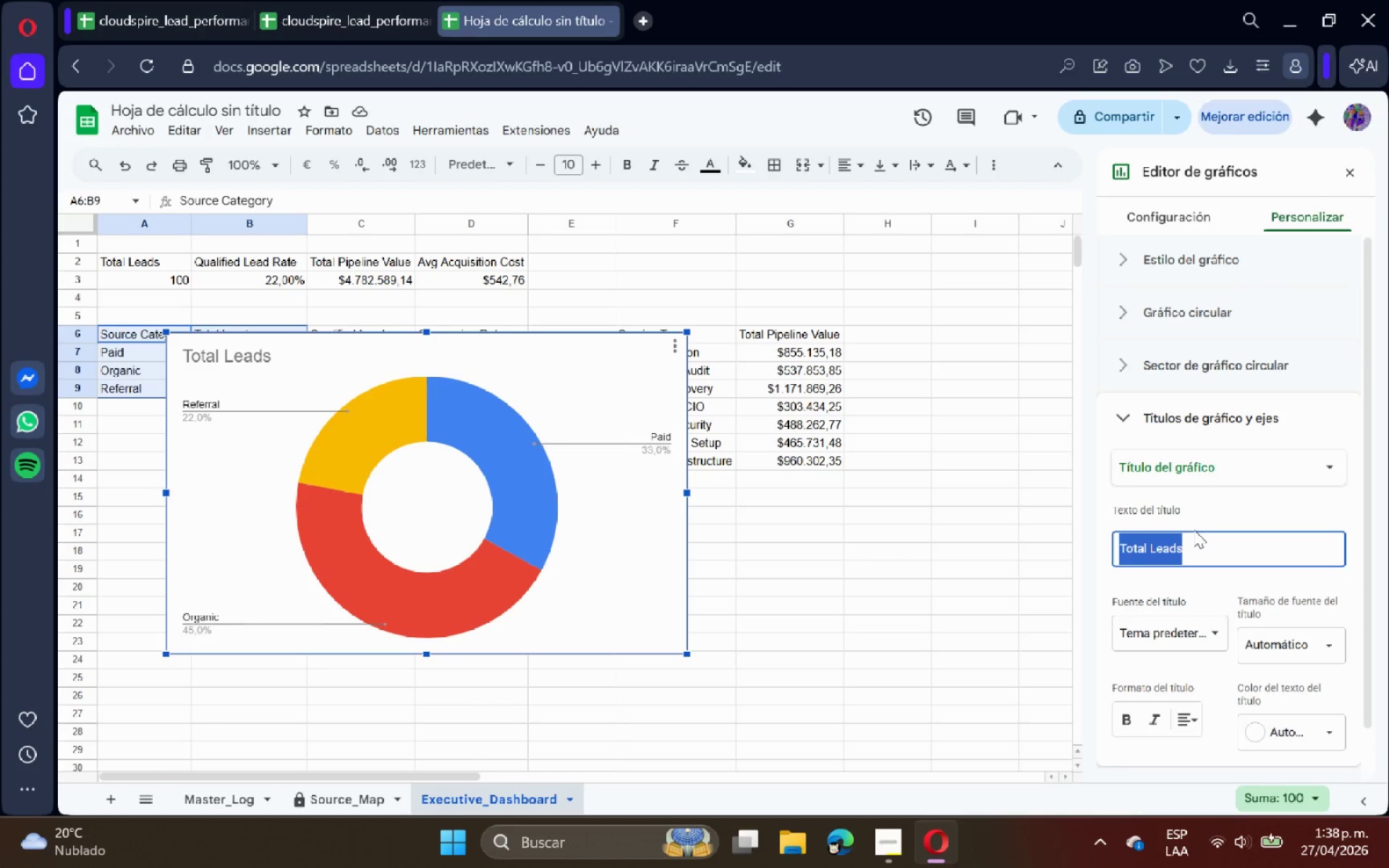 
key(Backspace)
type(Lead Distribution by Source Category)
 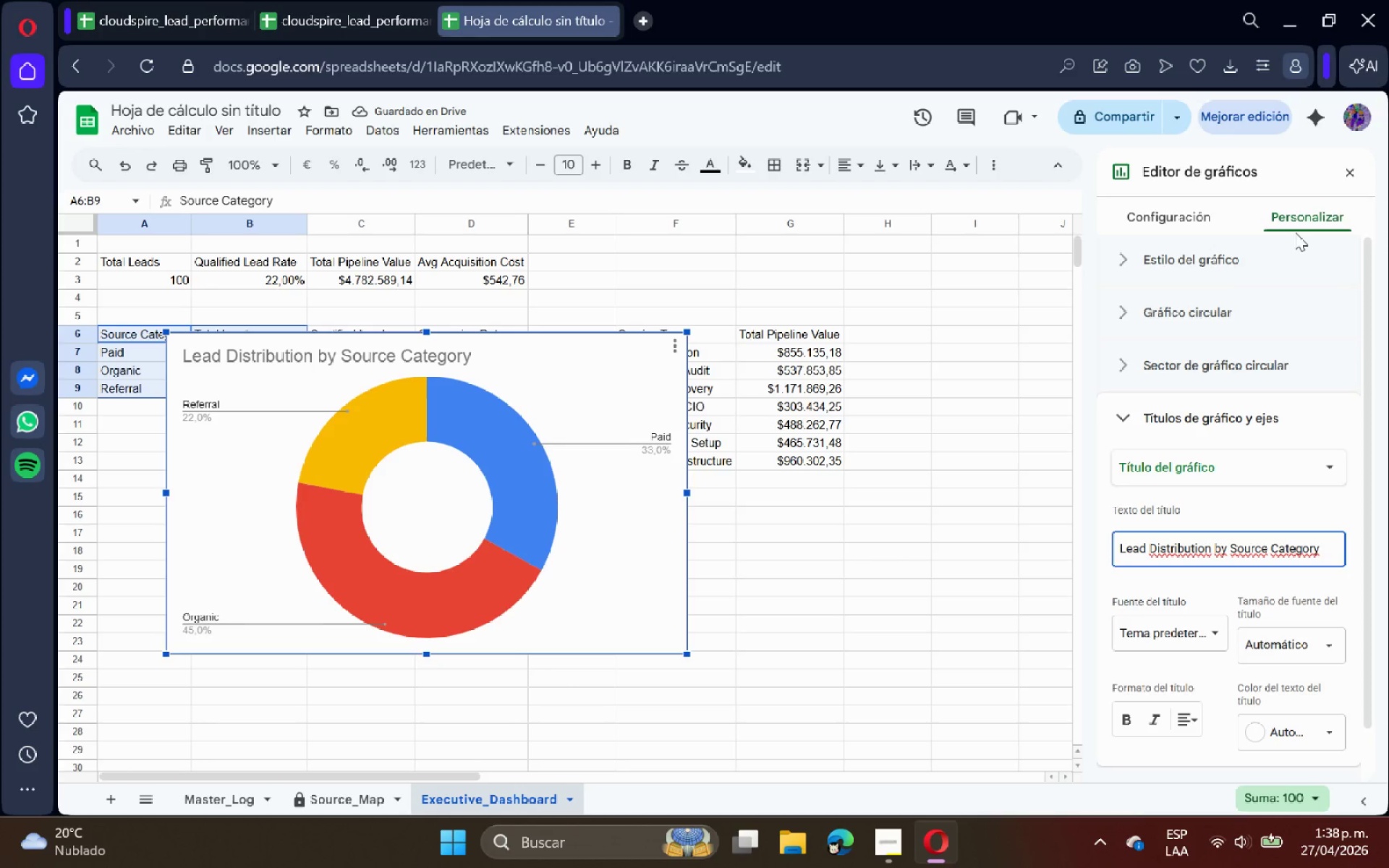 
wait(9.94)
 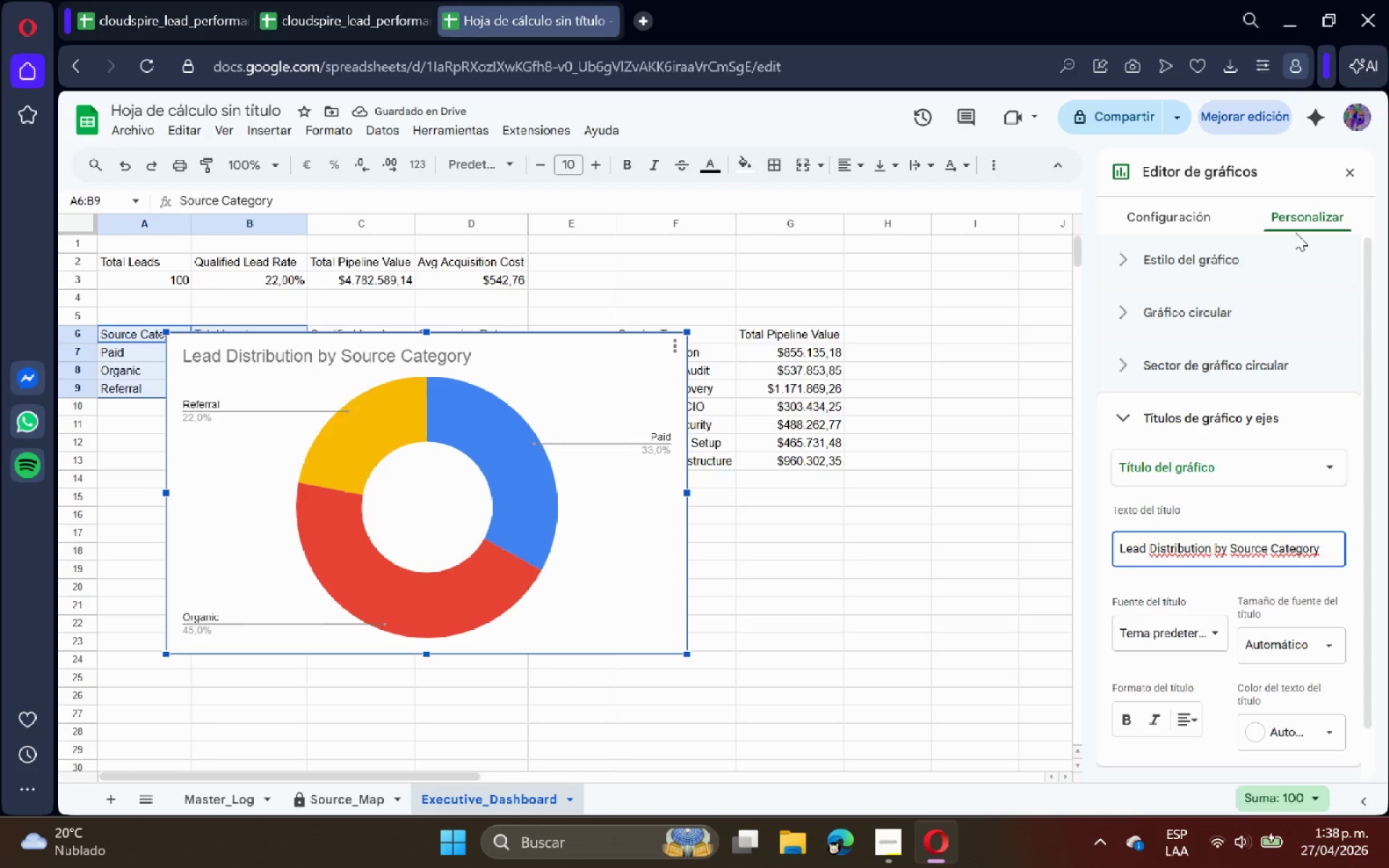 
left_click([1354, 173])
 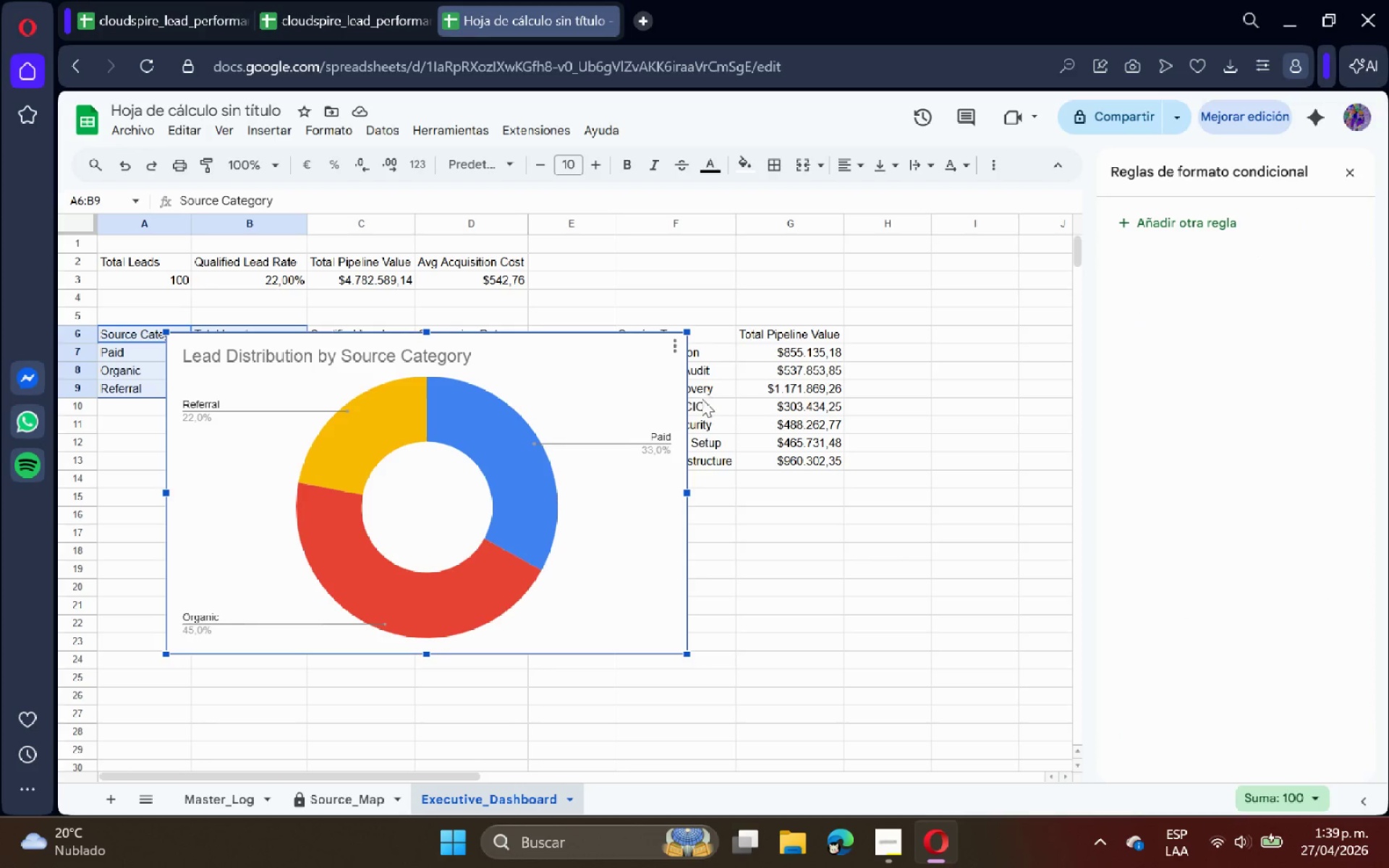 
left_click_drag(start_coordinate=[585, 409], to_coordinate=[504, 482])
 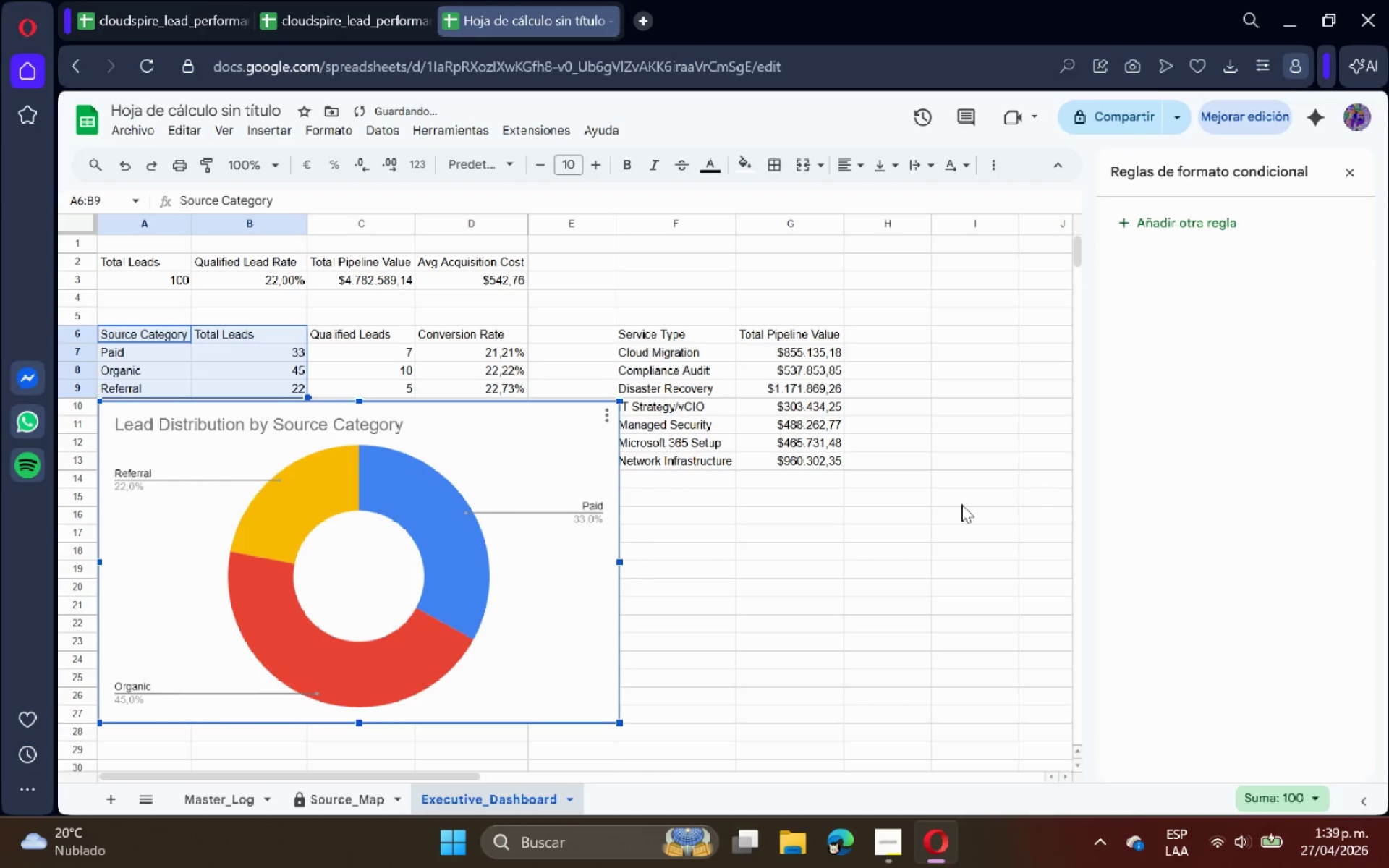 
left_click([886, 504])
 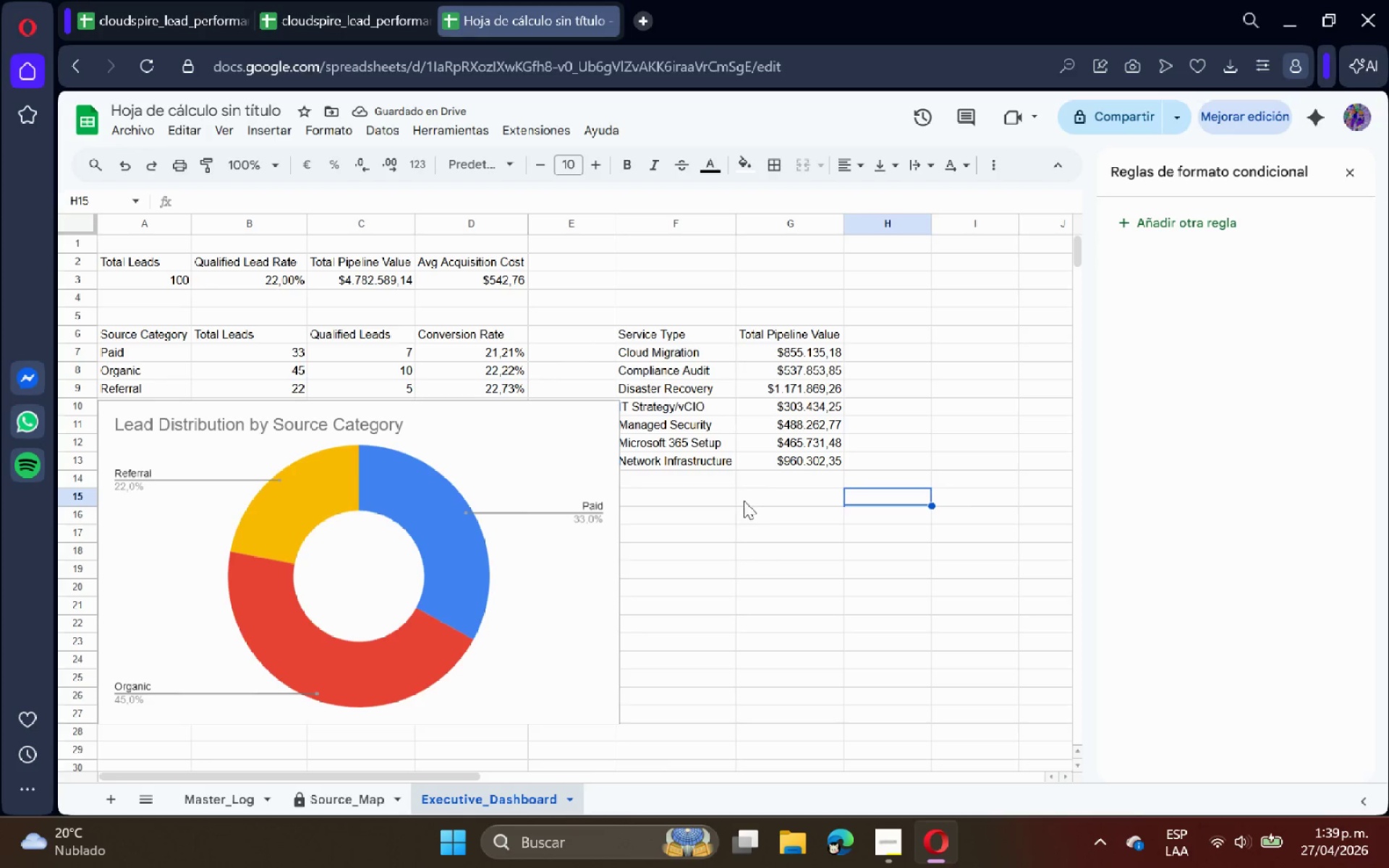 
left_click([582, 465])
 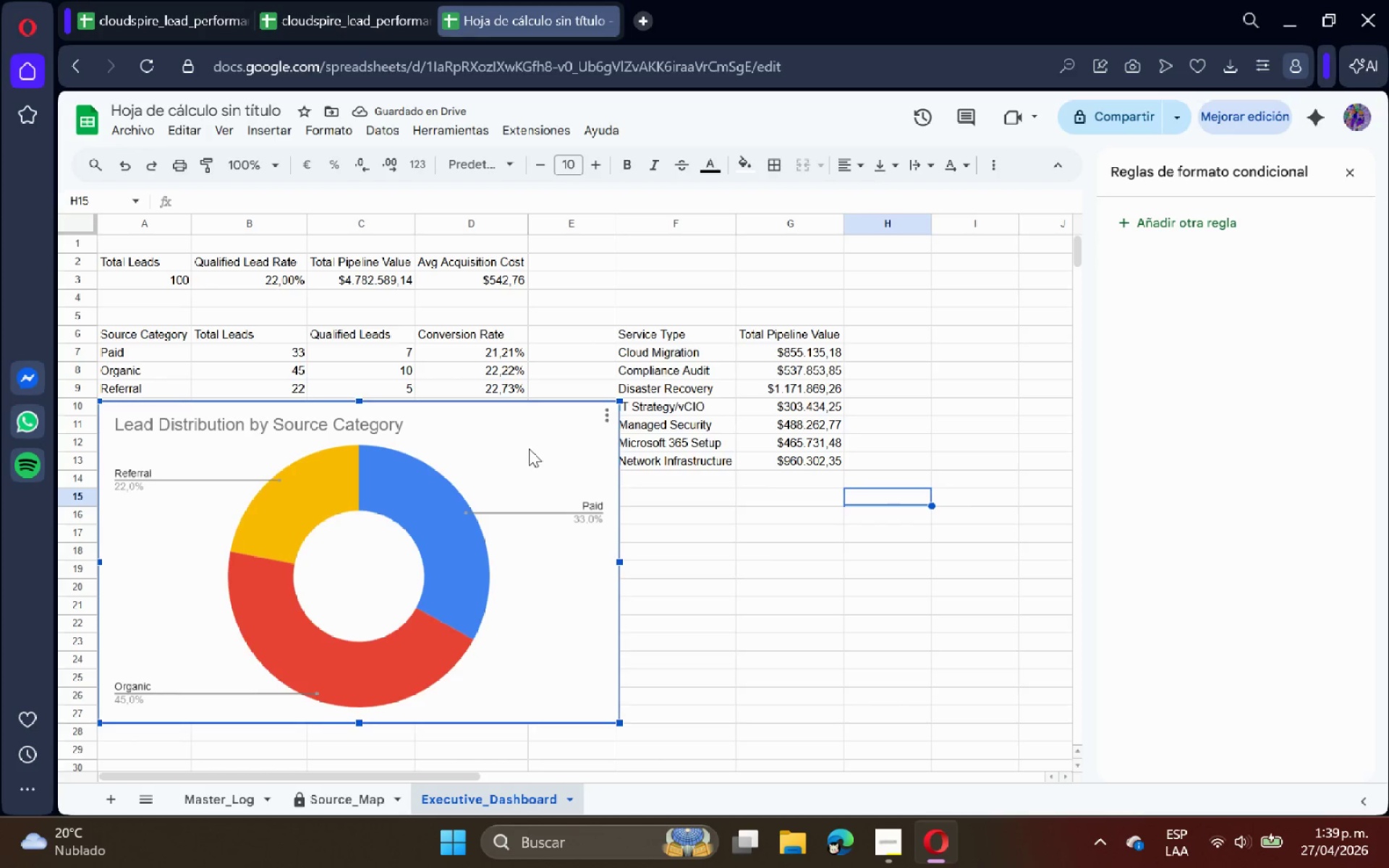 
left_click_drag(start_coordinate=[529, 448], to_coordinate=[500, 524])
 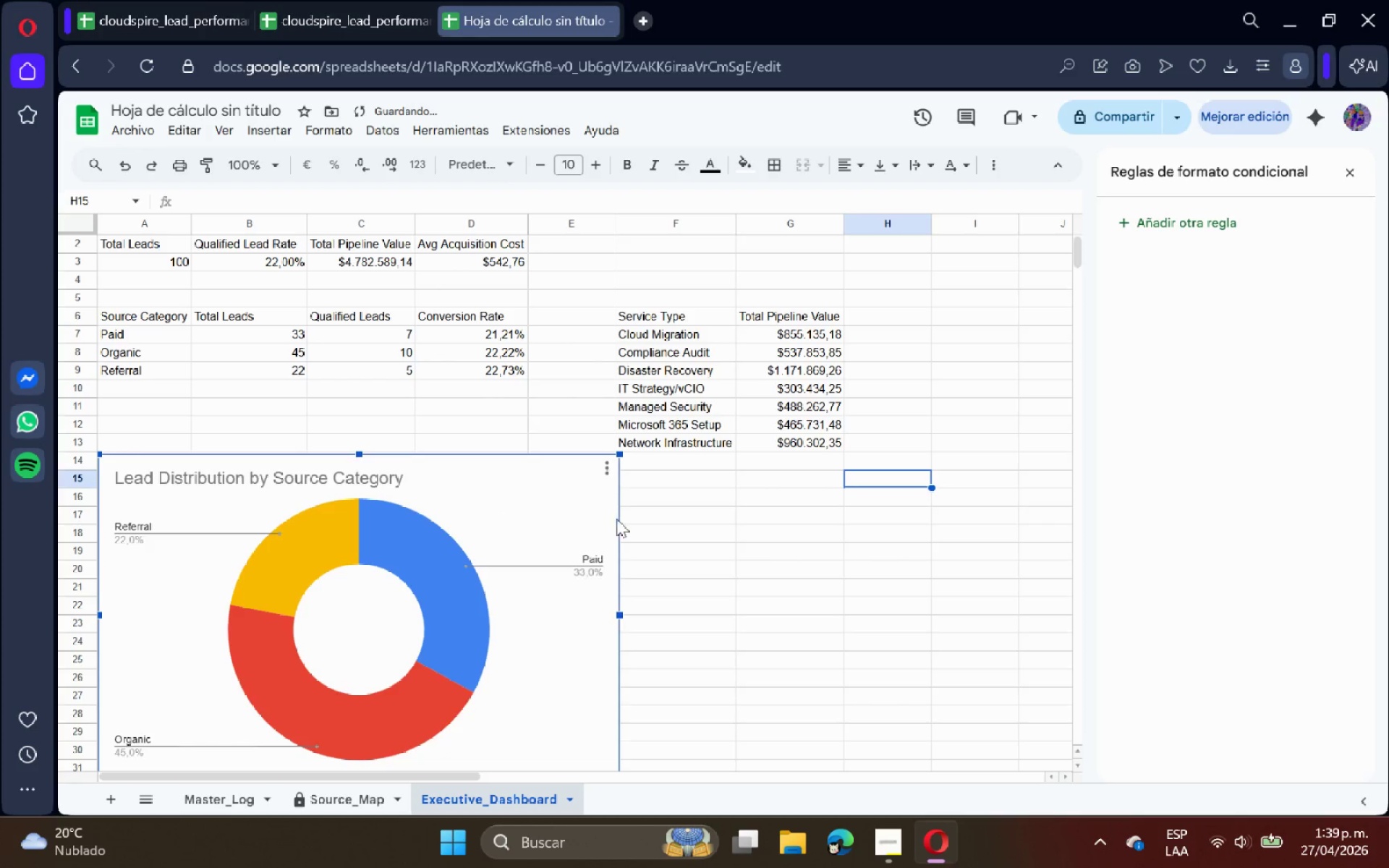 
scroll: coordinate [616, 519], scroll_direction: down, amount: 1.0
 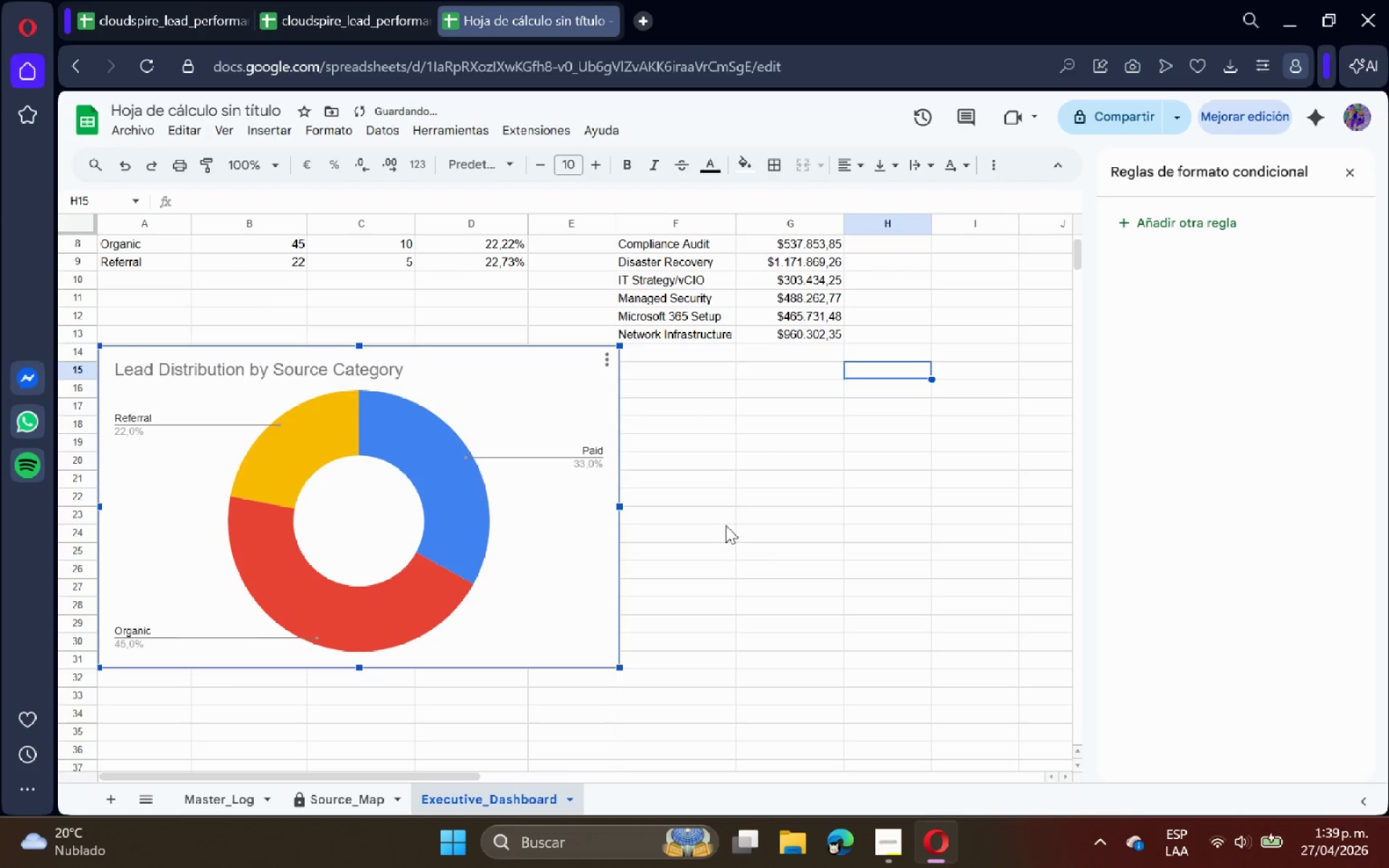 
left_click([726, 524])
 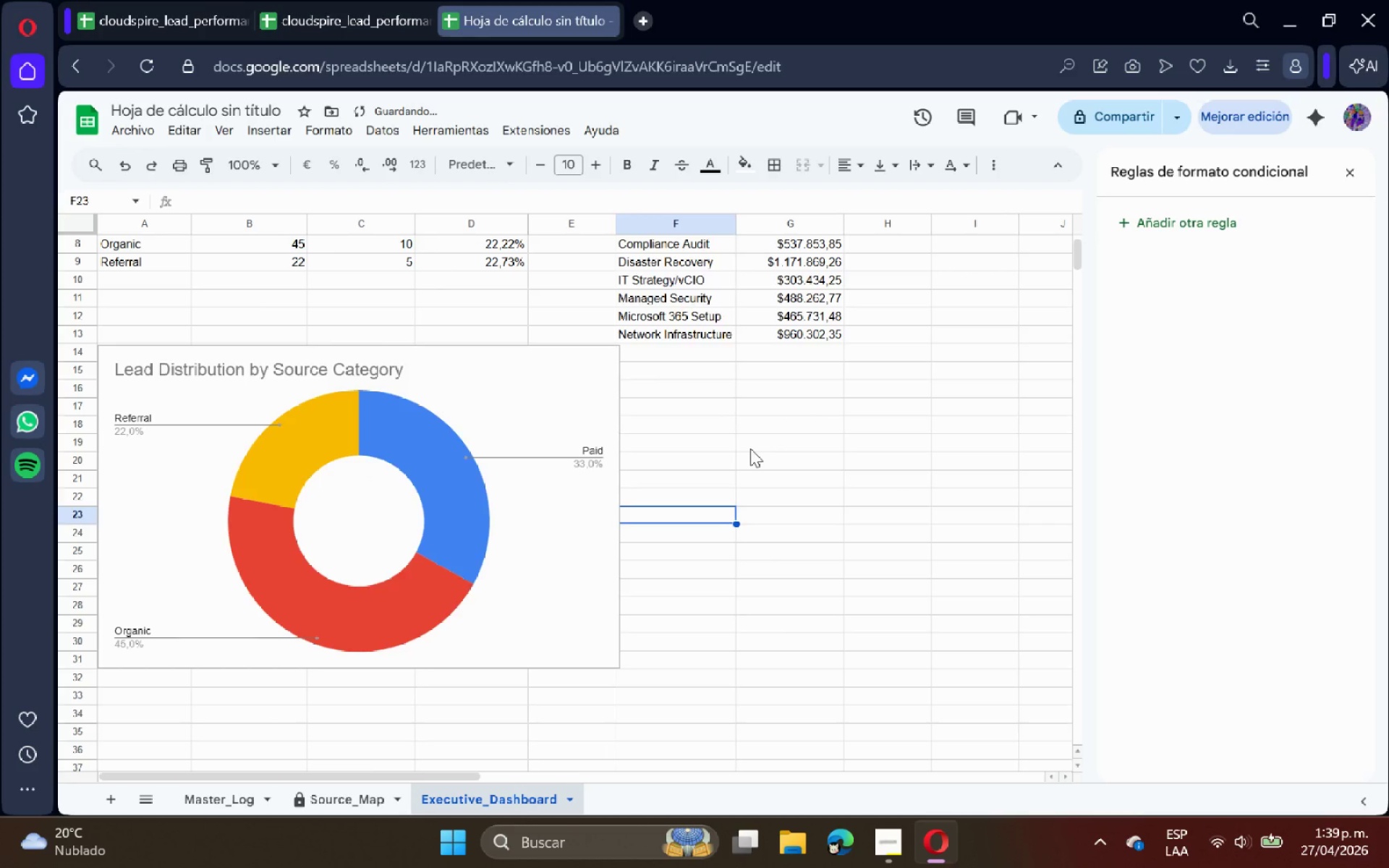 
scroll: coordinate [750, 448], scroll_direction: up, amount: 2.0
 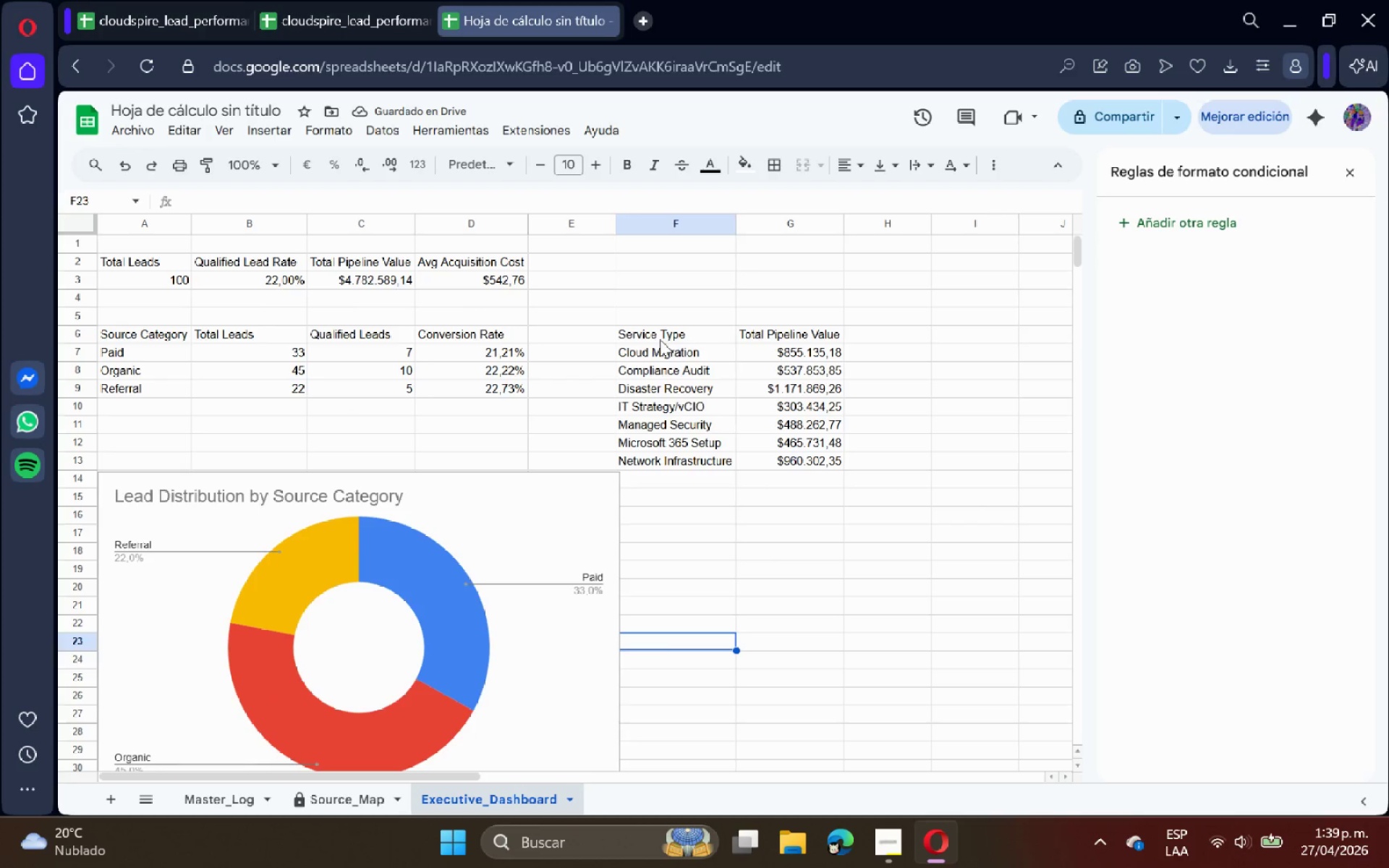 
left_click_drag(start_coordinate=[658, 333], to_coordinate=[803, 456])
 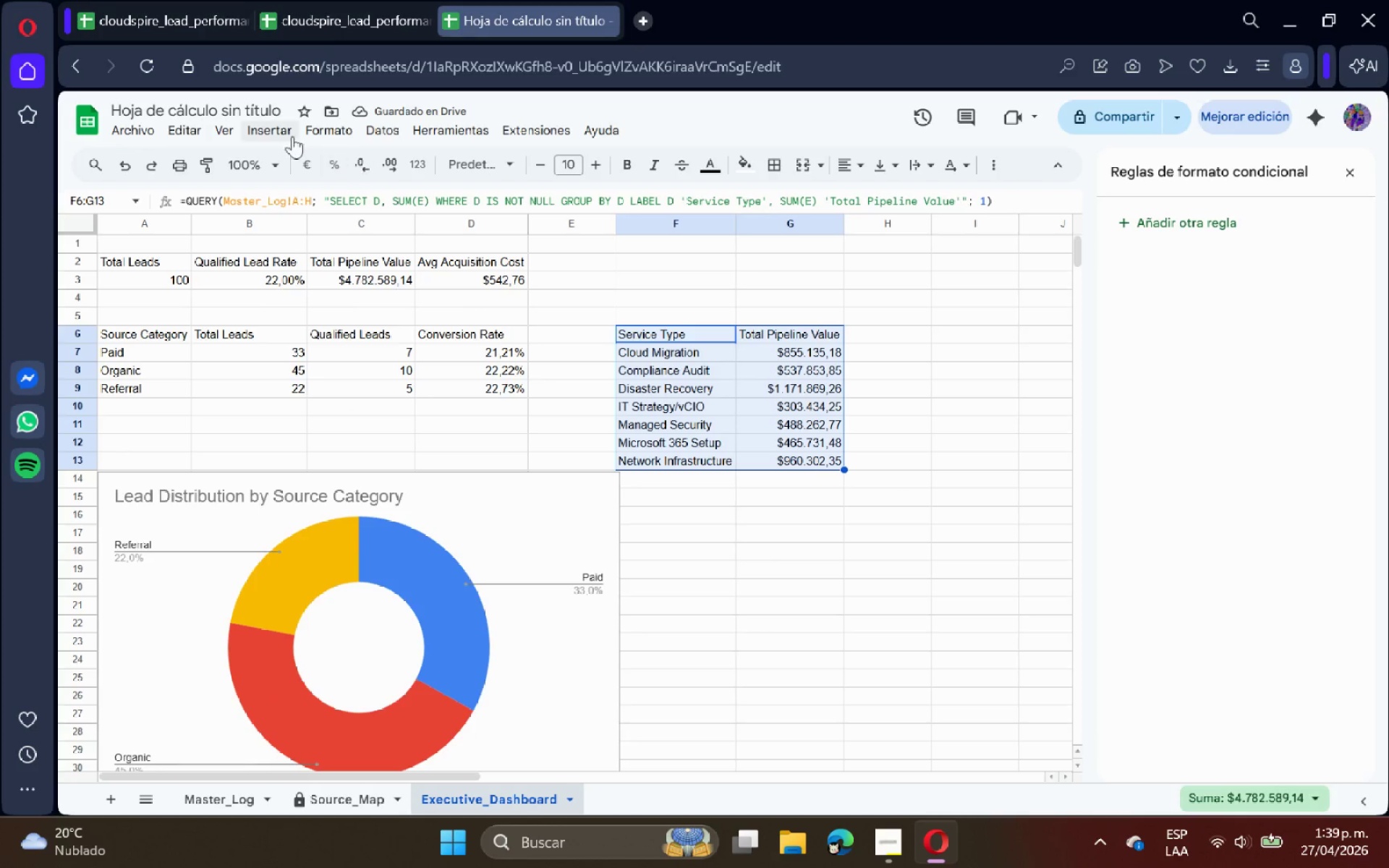 
left_click([264, 126])
 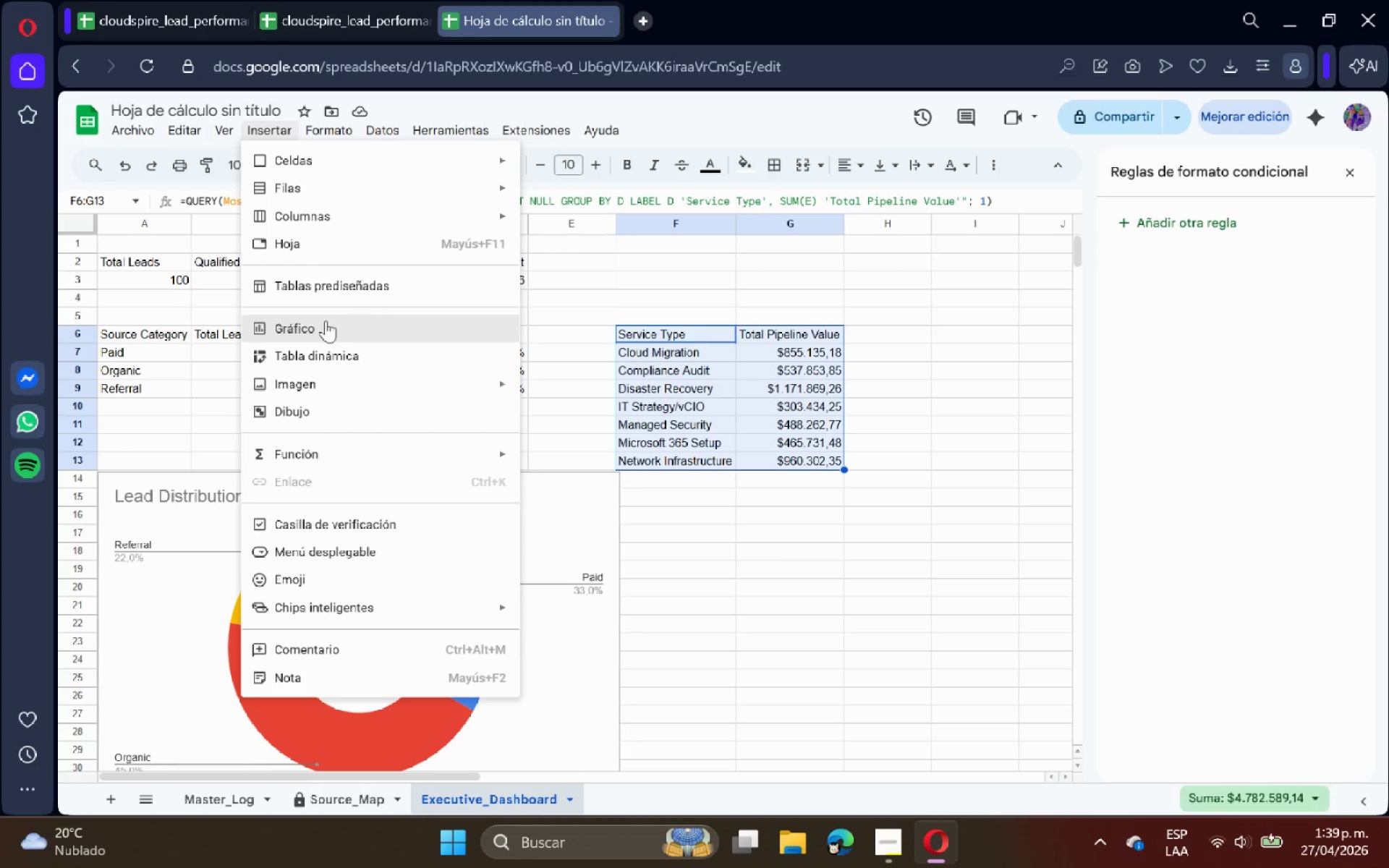 
left_click([323, 326])
 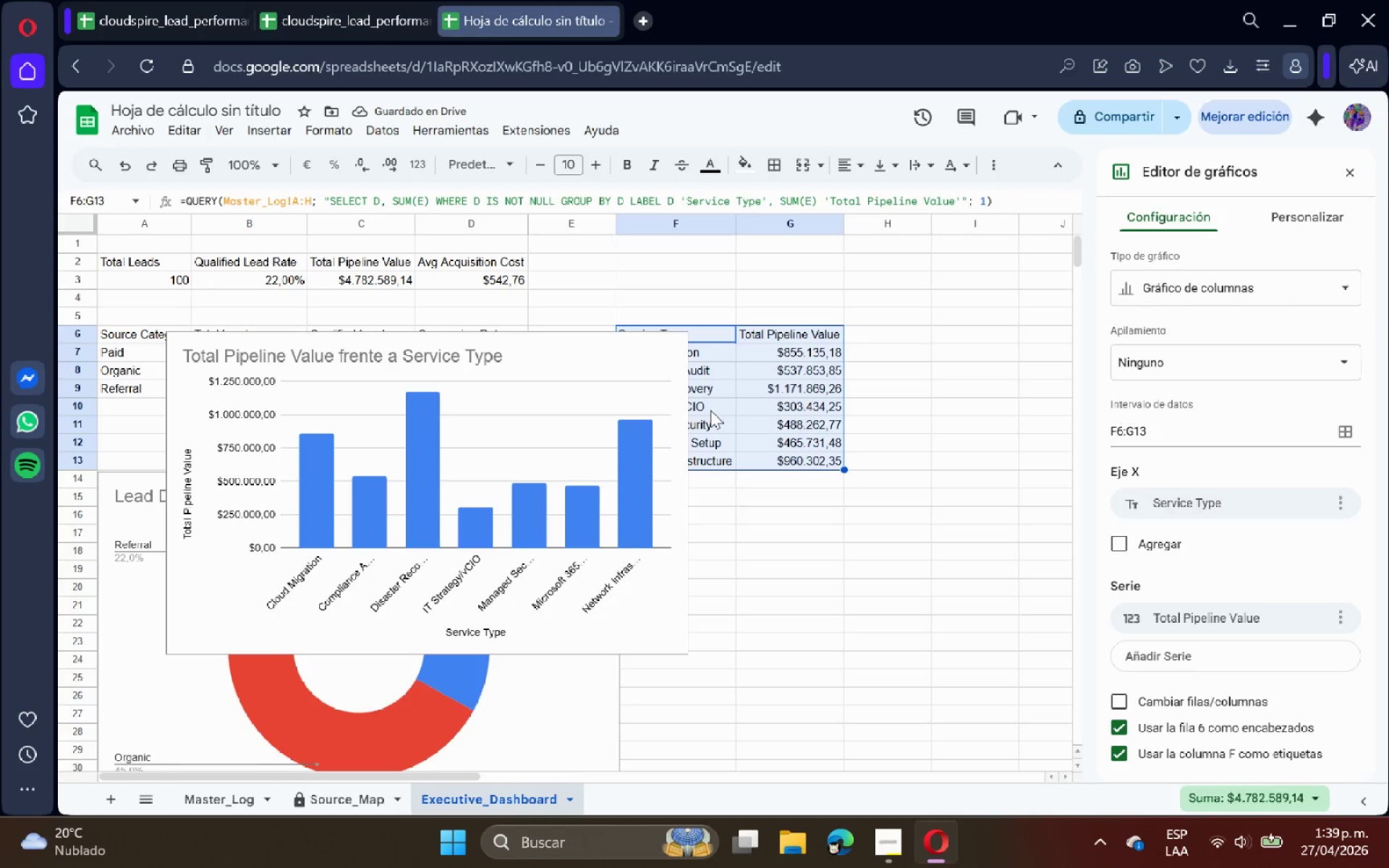 
left_click([1302, 213])
 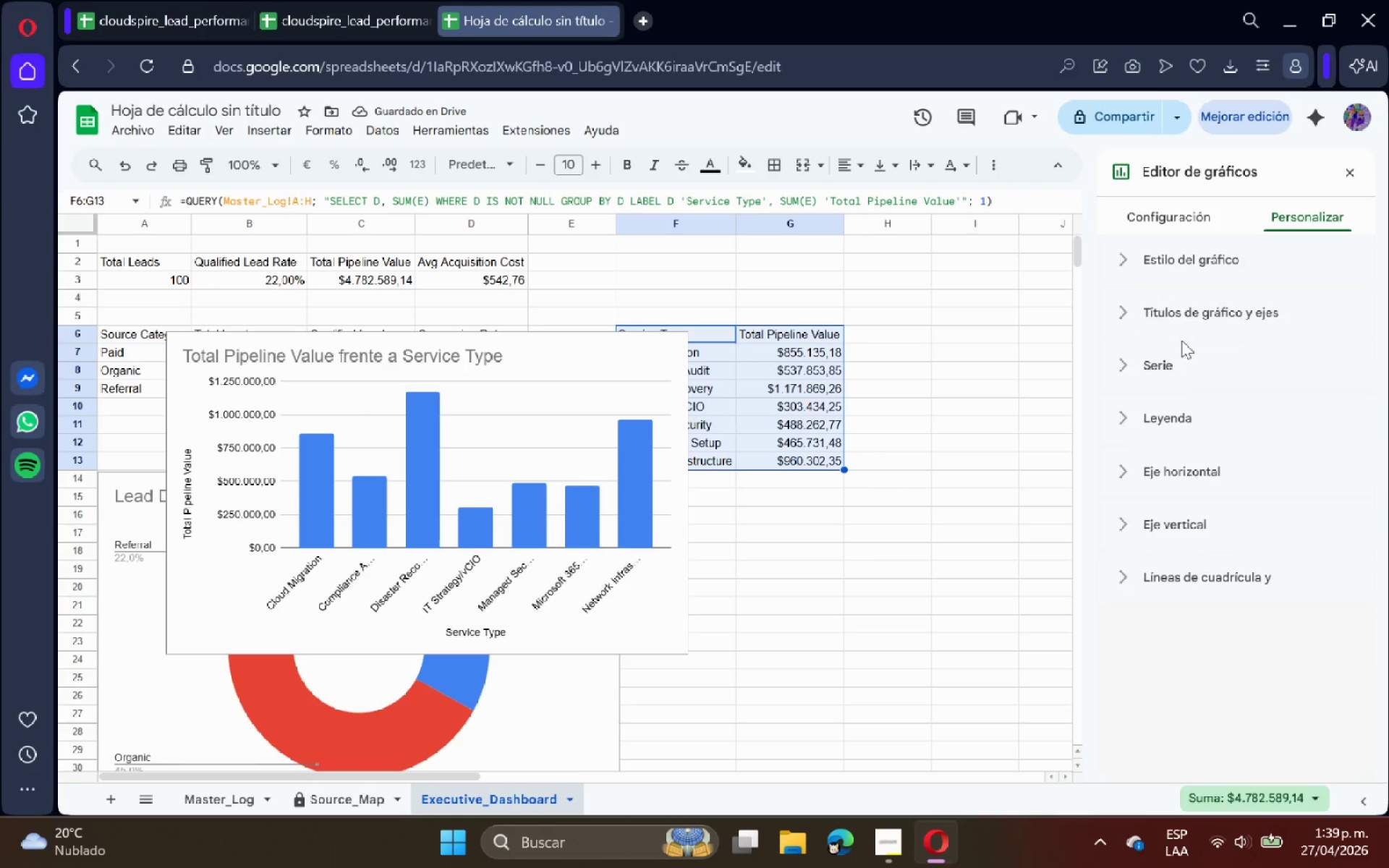 
left_click([1172, 319])
 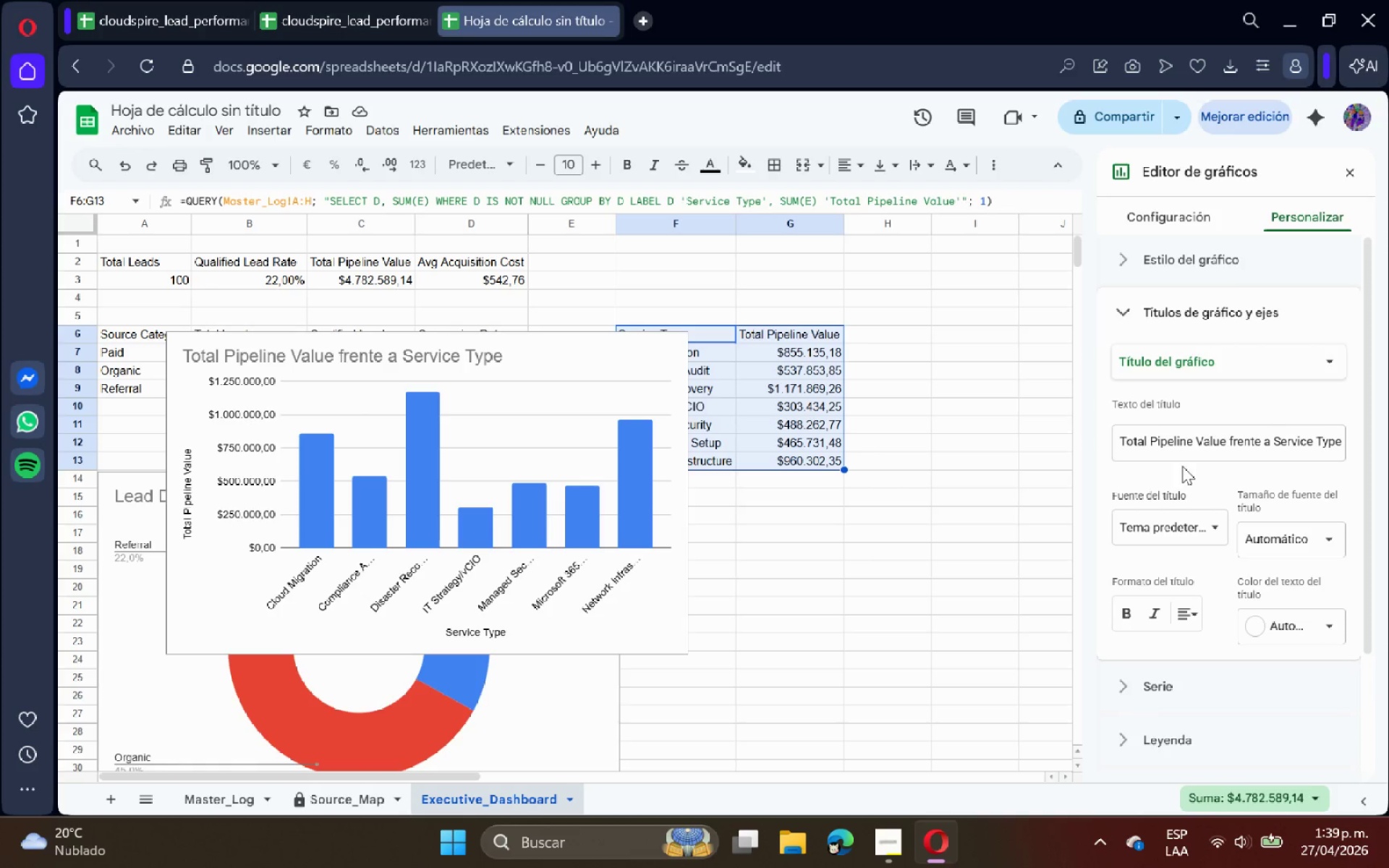 
double_click([1189, 455])
 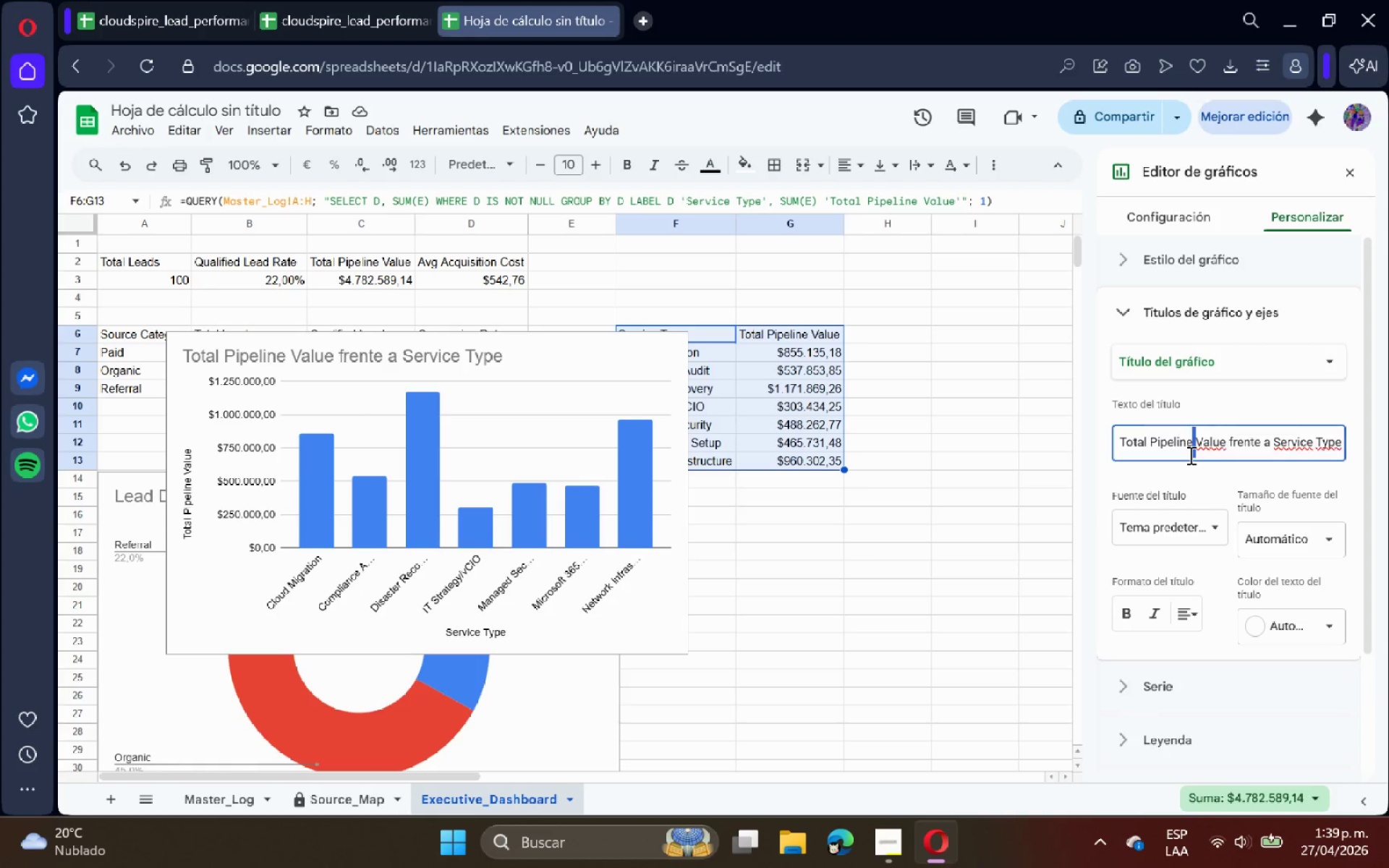 
triple_click([1189, 455])
 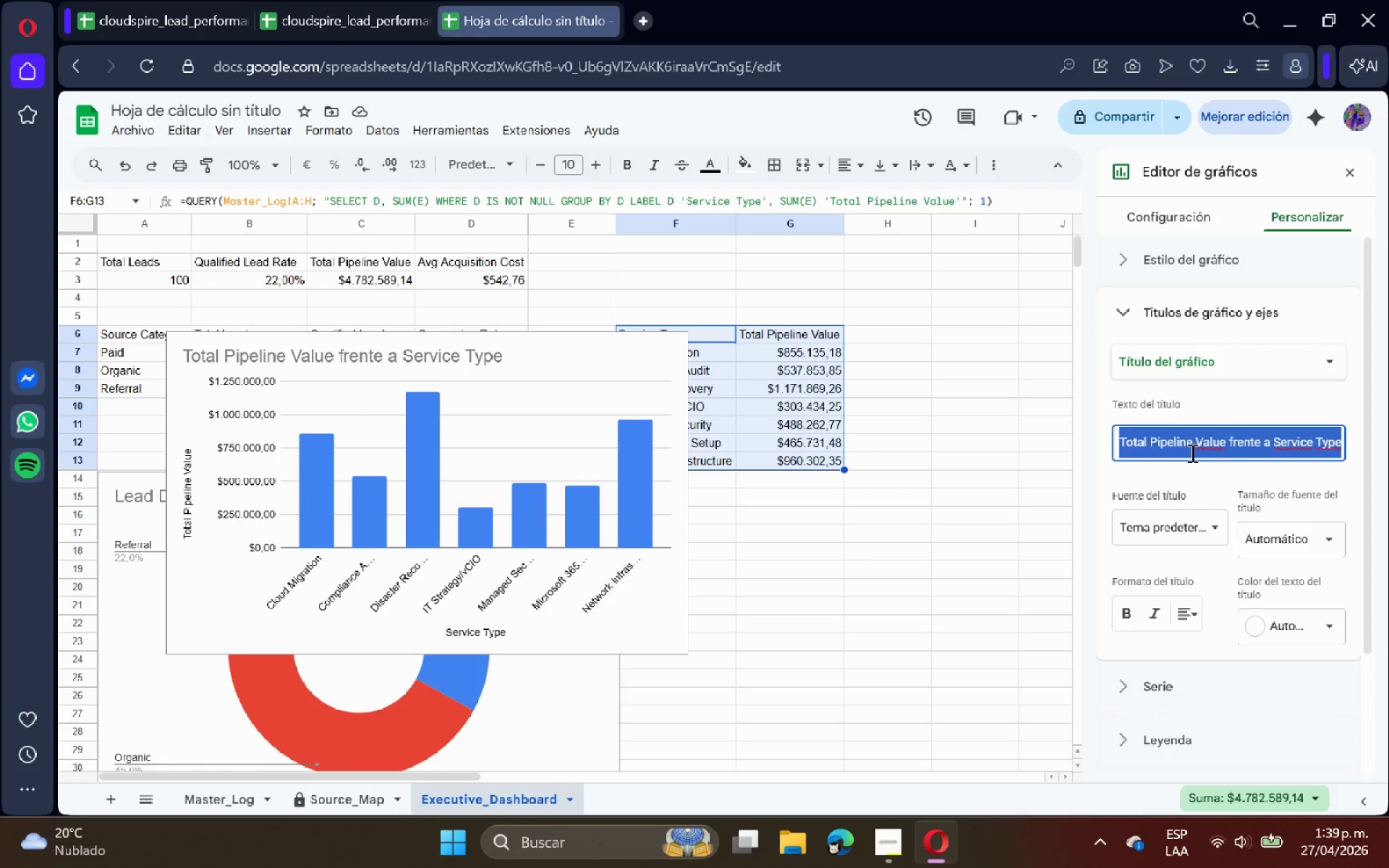 
key(Backspace)
type(Tot)
 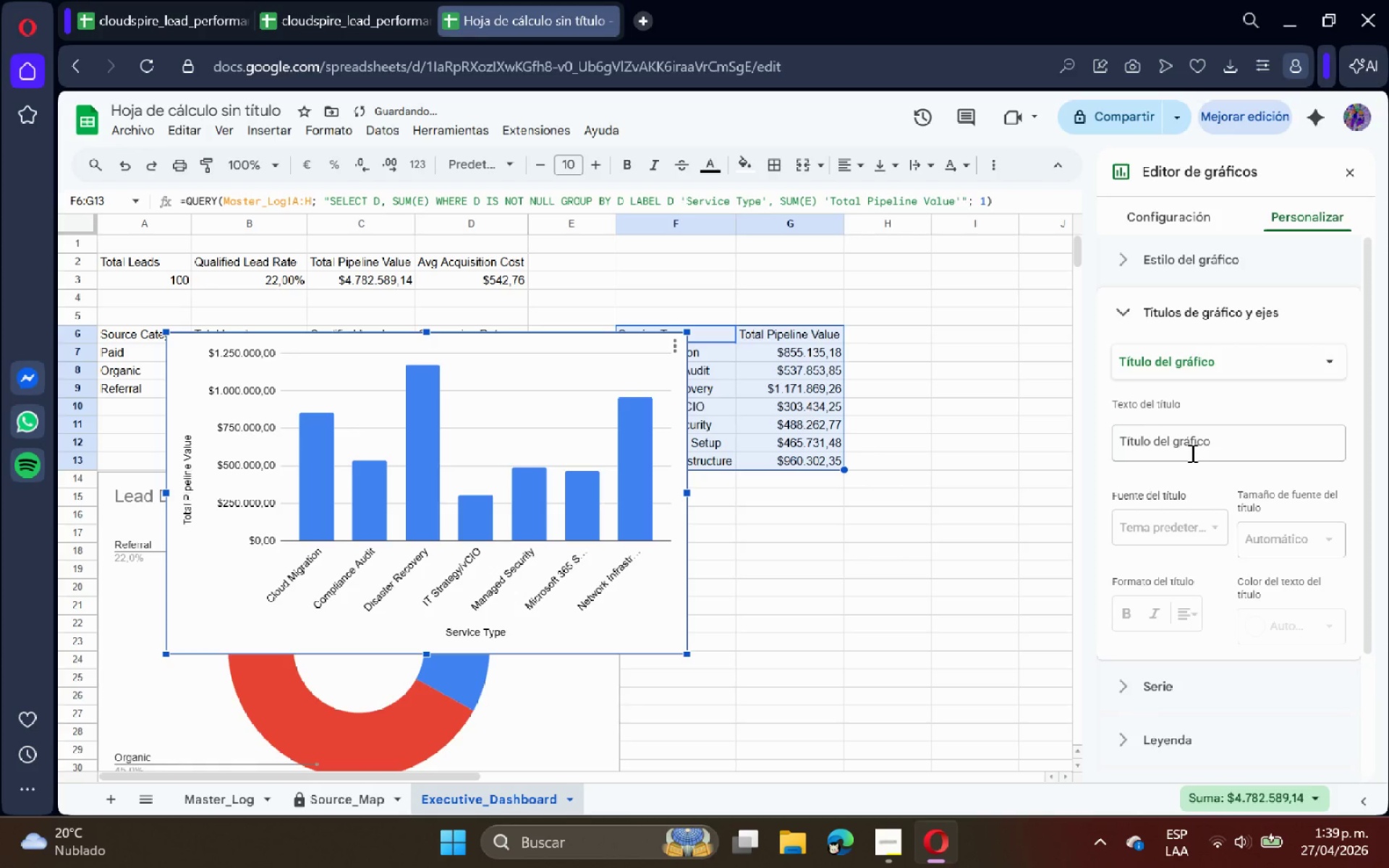 
left_click([1191, 453])
 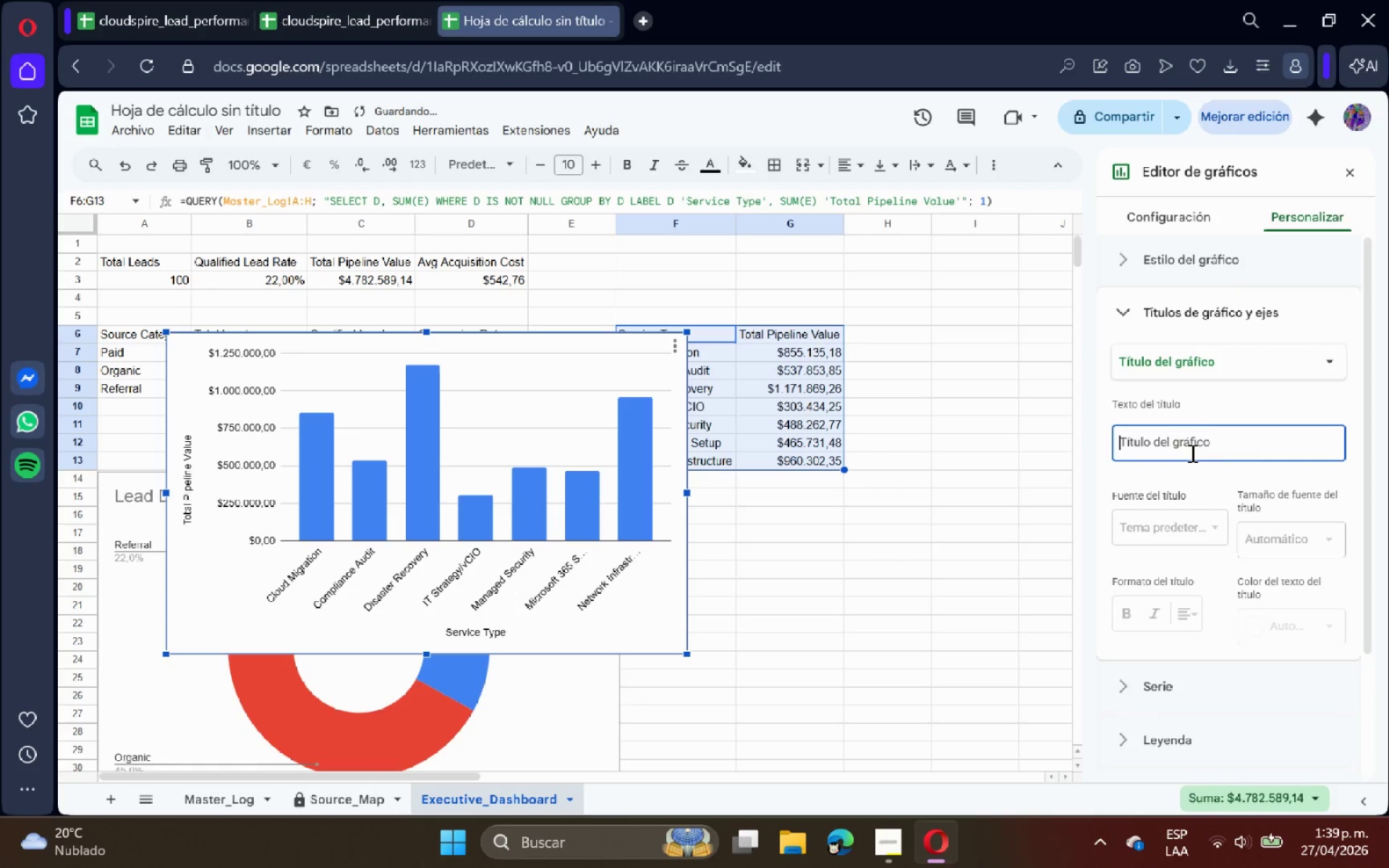 
type(Total Pipeline Value by Service Type)
 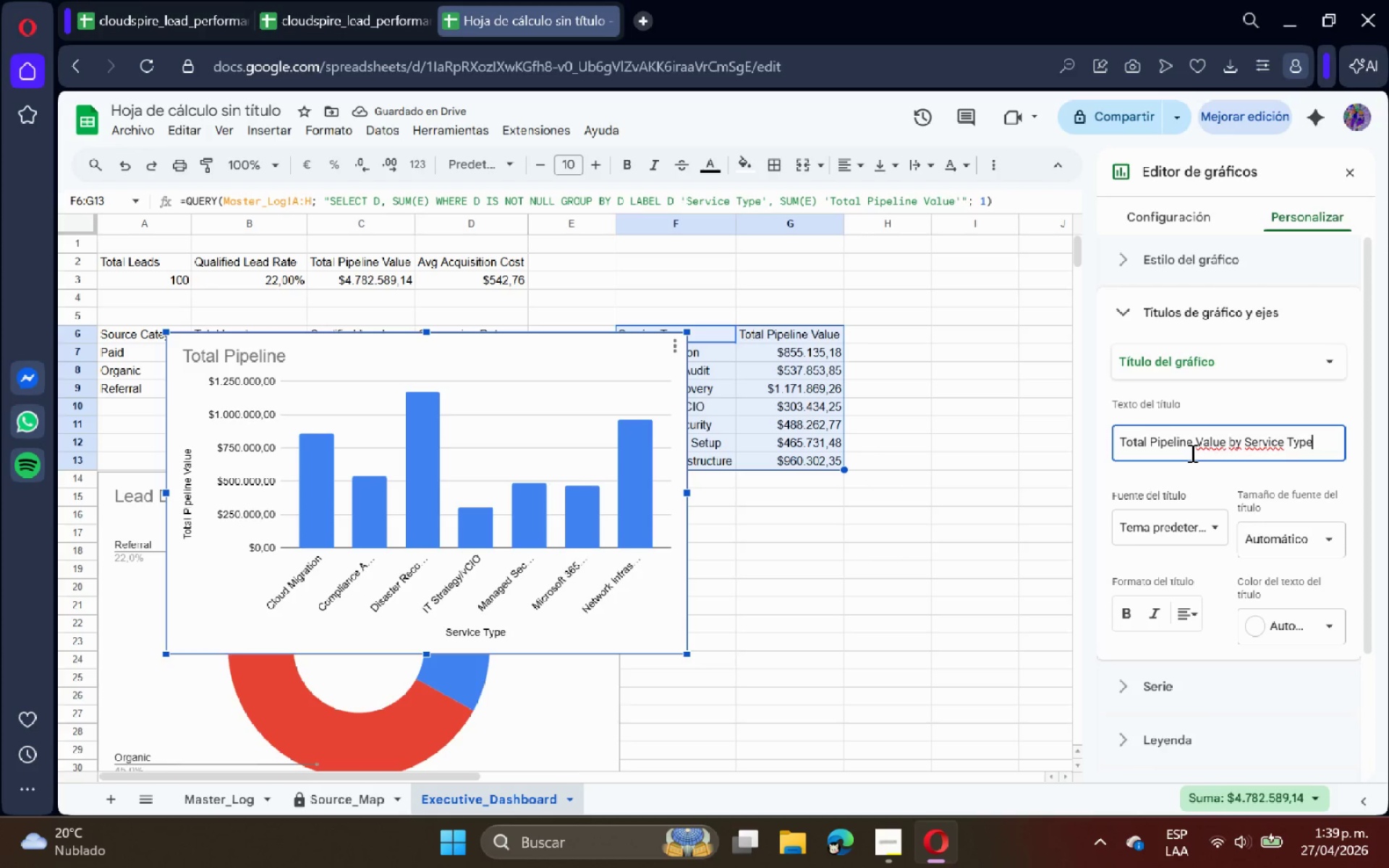 
key(Enter)
 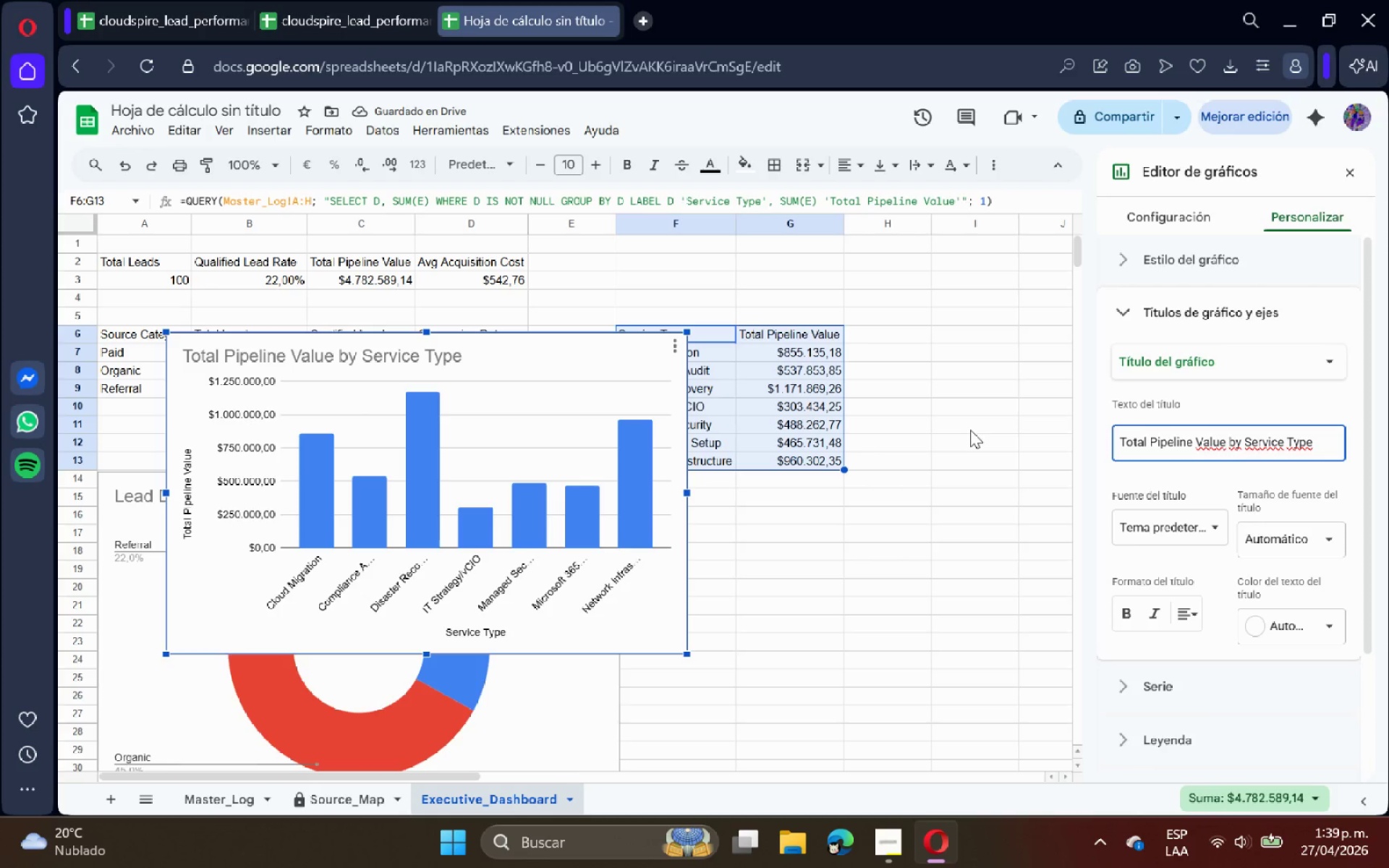 
double_click([569, 420])
 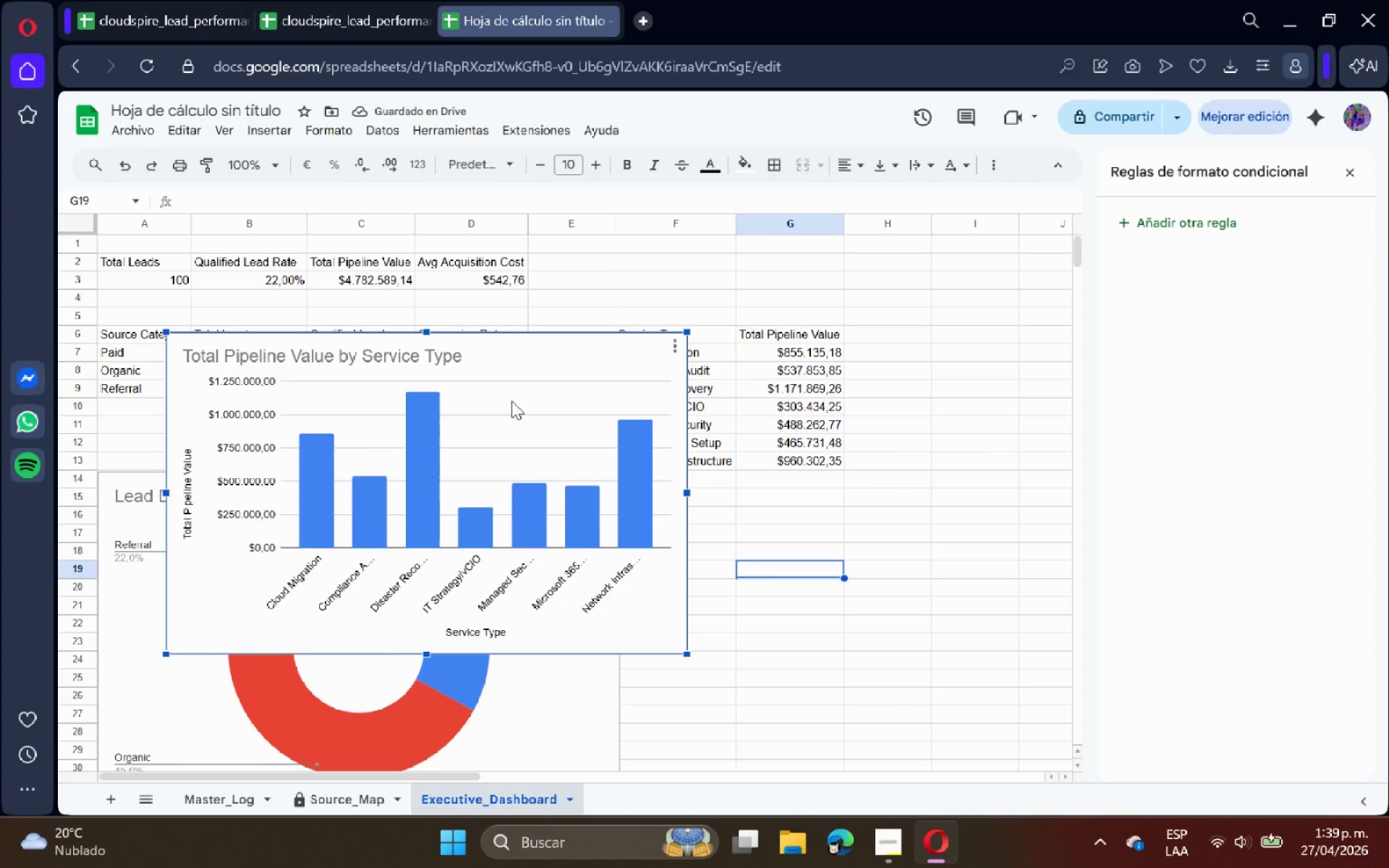 
left_click_drag(start_coordinate=[509, 402], to_coordinate=[964, 548])
 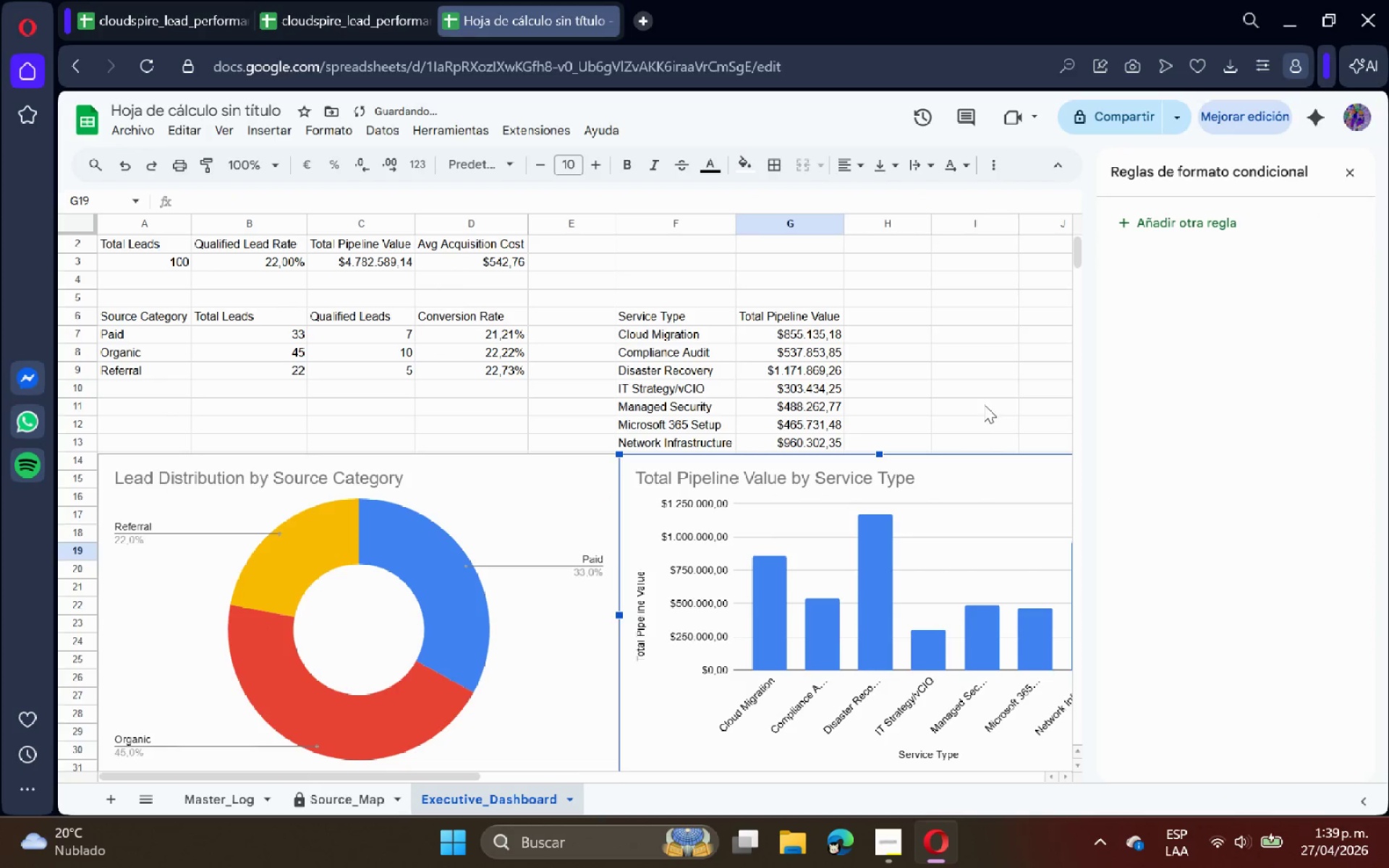 
left_click([984, 404])
 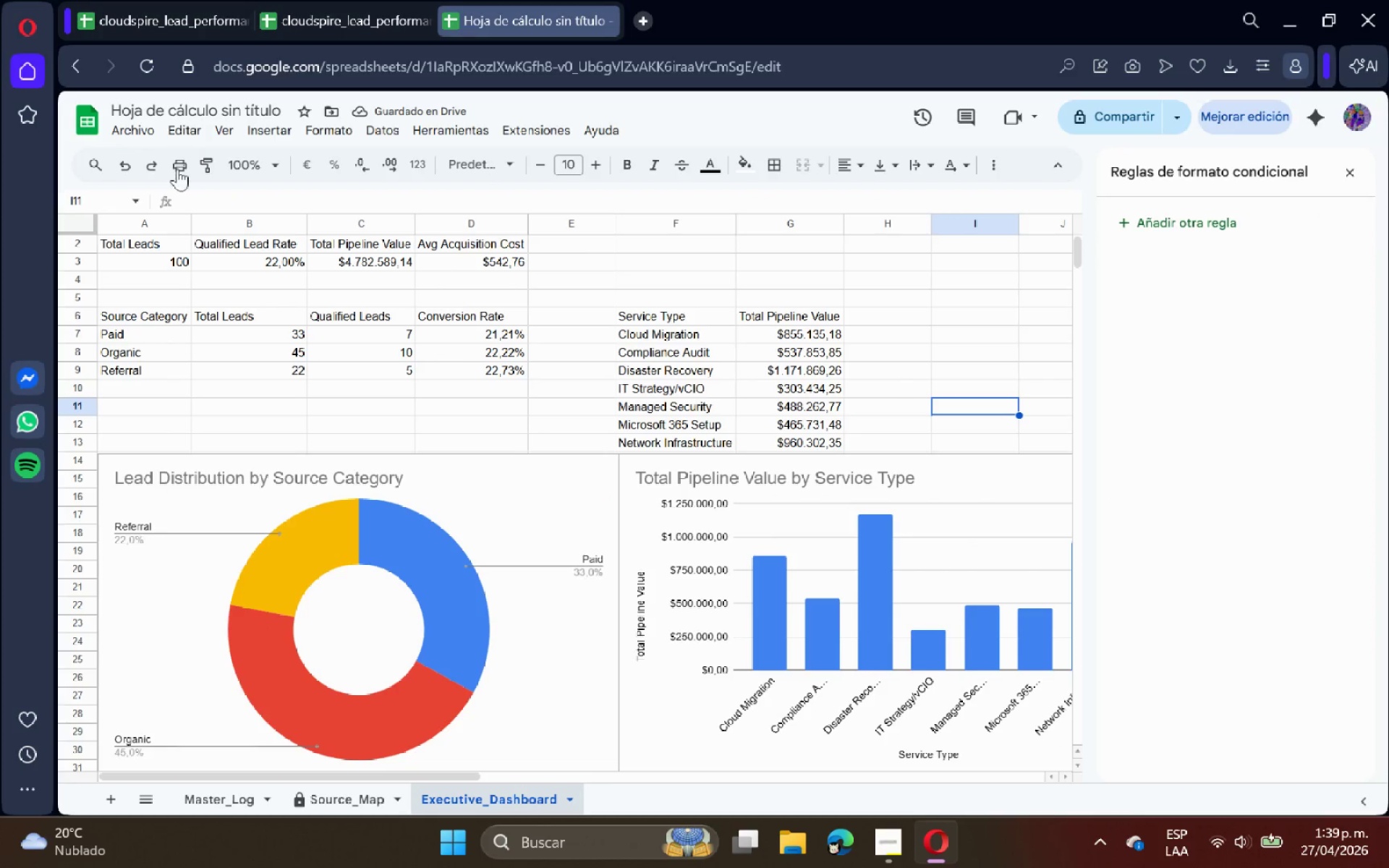 
double_click([249, 158])
 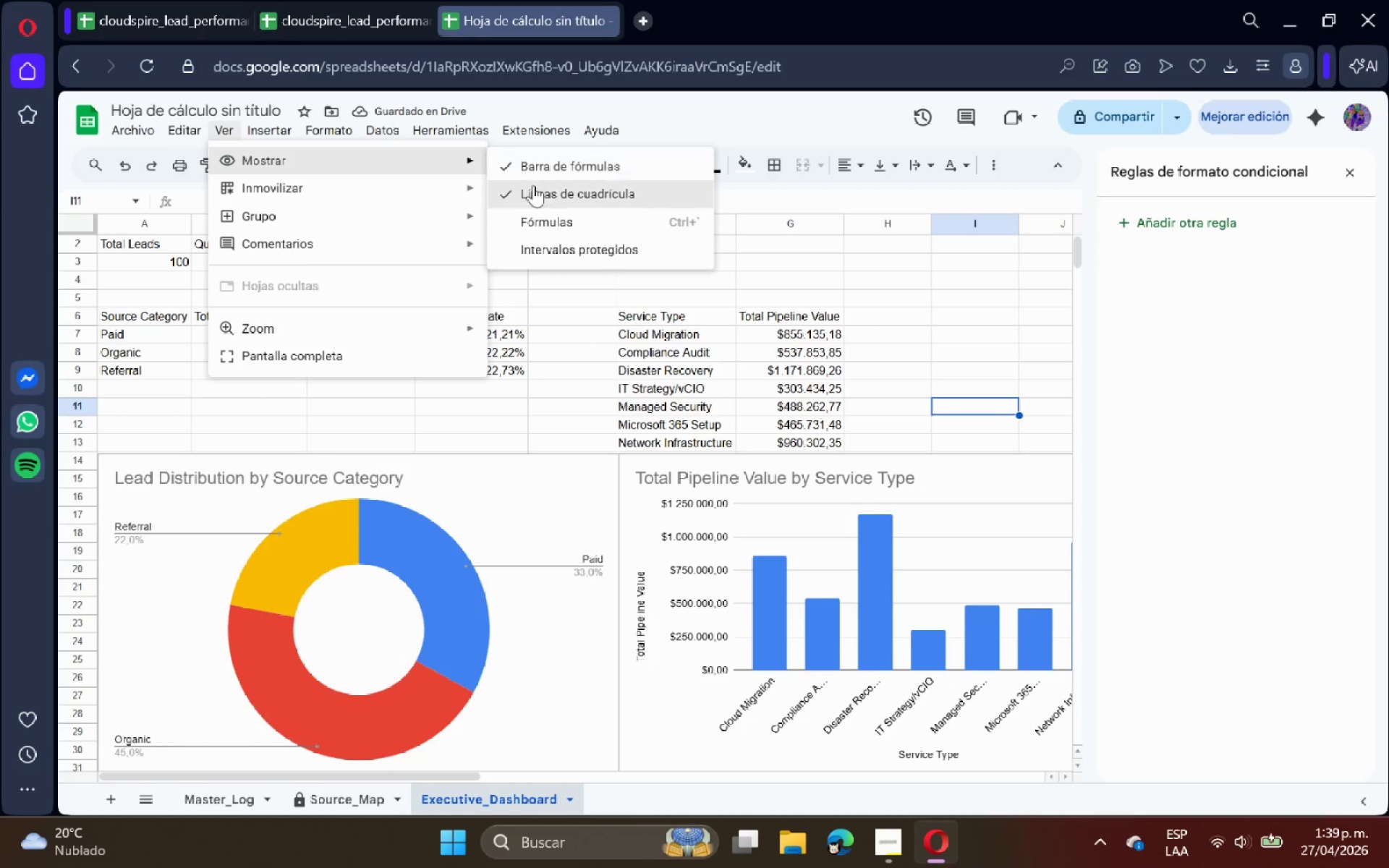 
left_click([544, 192])
 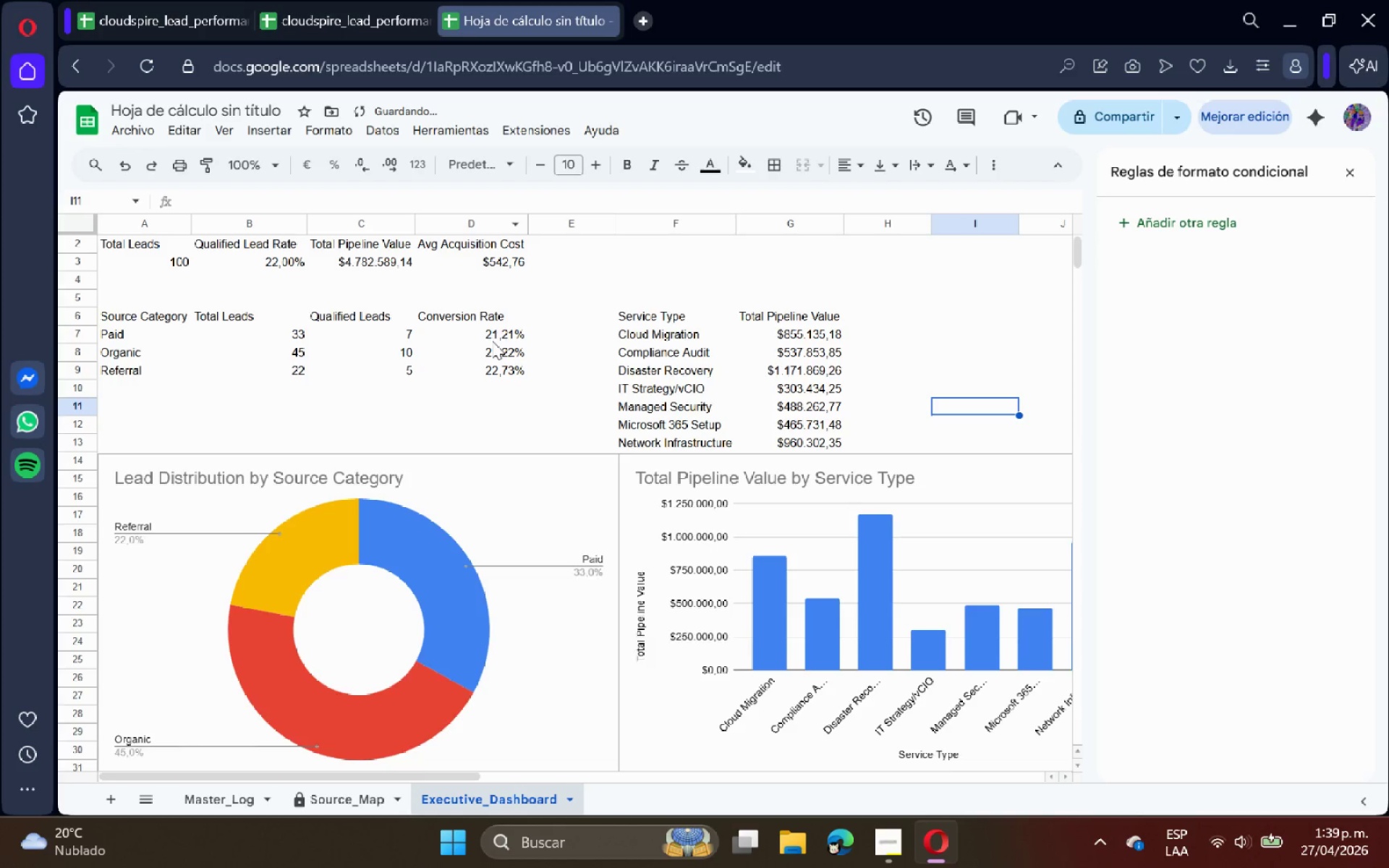 
scroll: coordinate [492, 345], scroll_direction: up, amount: 4.0
 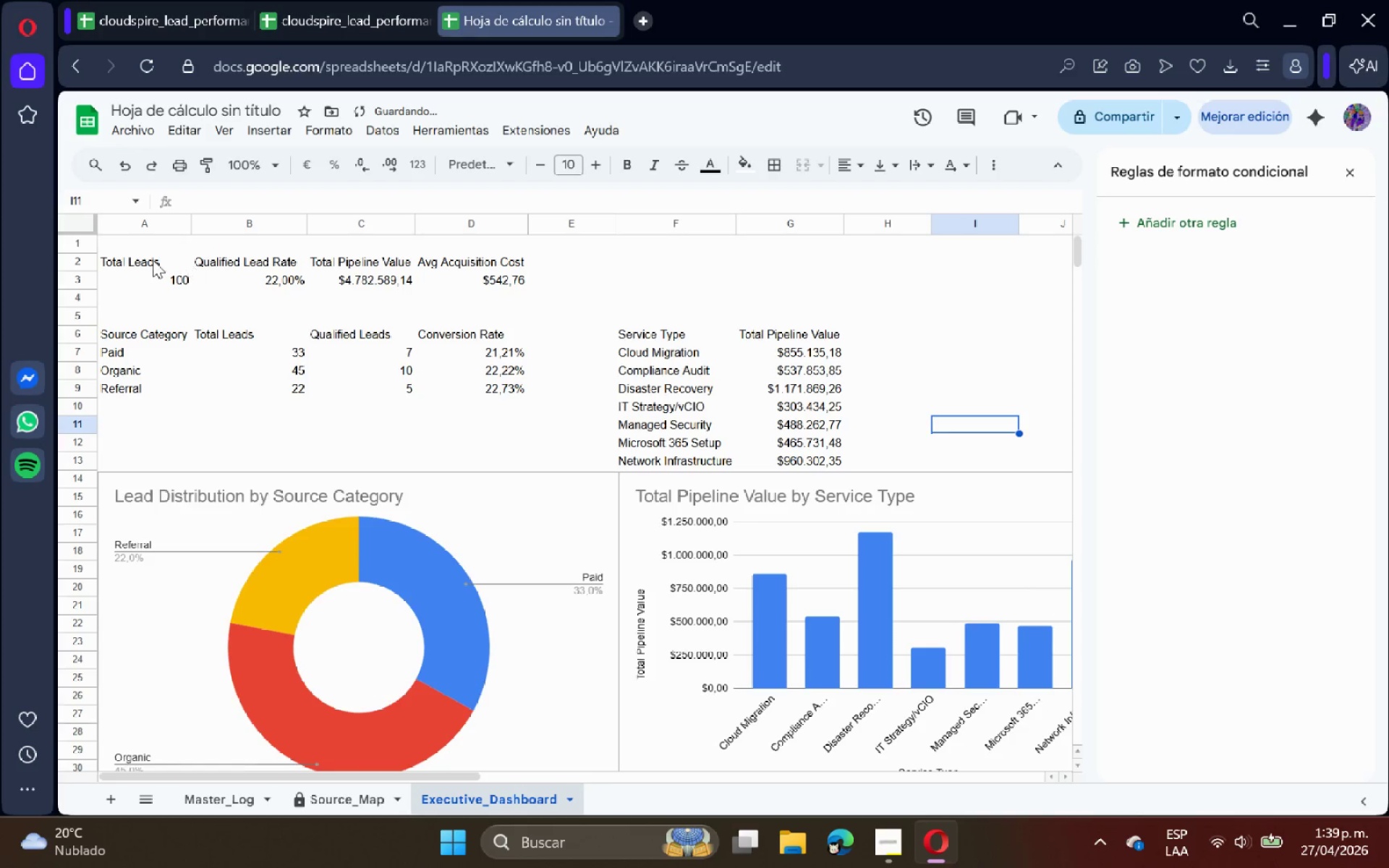 
left_click_drag(start_coordinate=[152, 260], to_coordinate=[475, 260])
 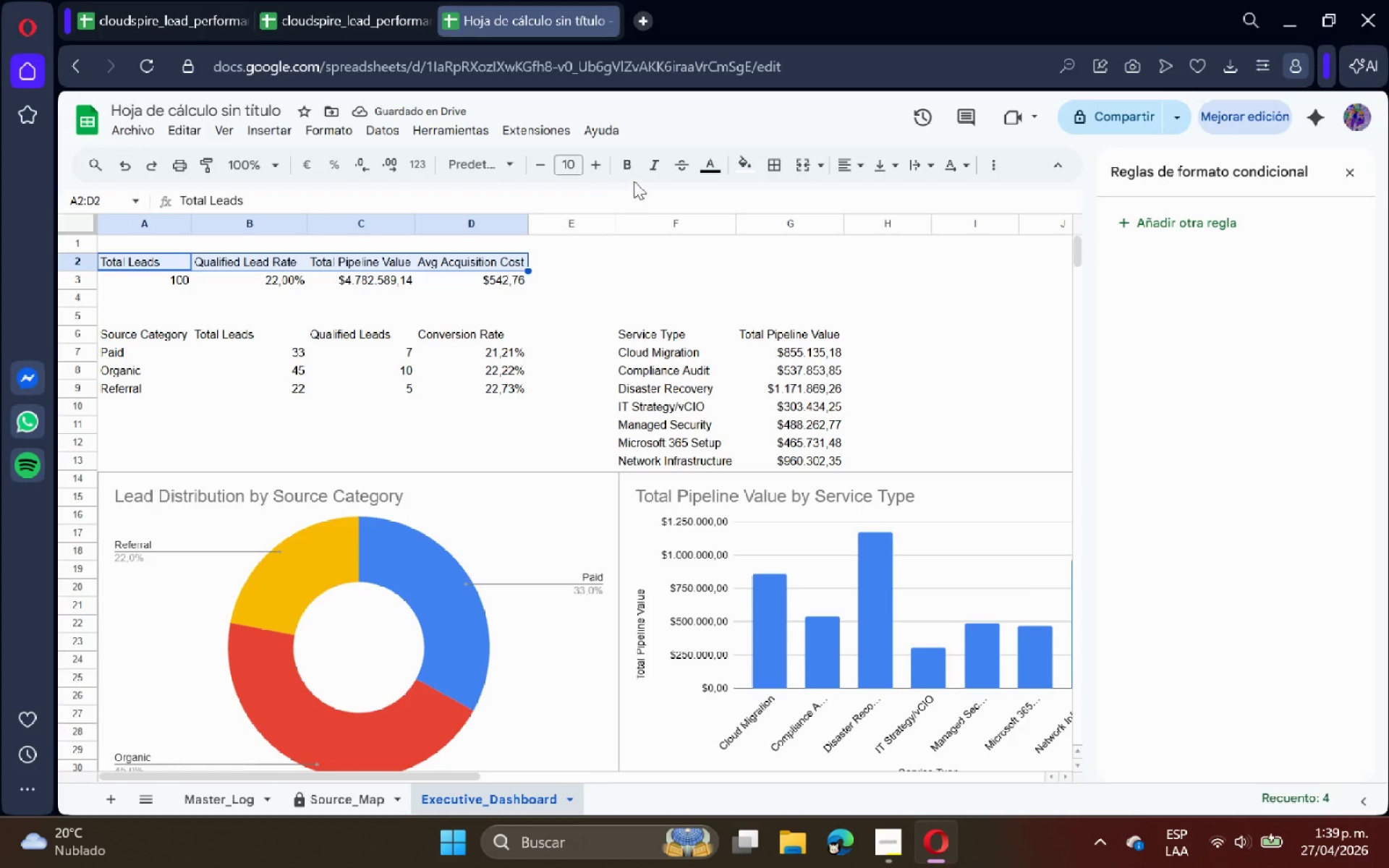 
left_click([632, 165])
 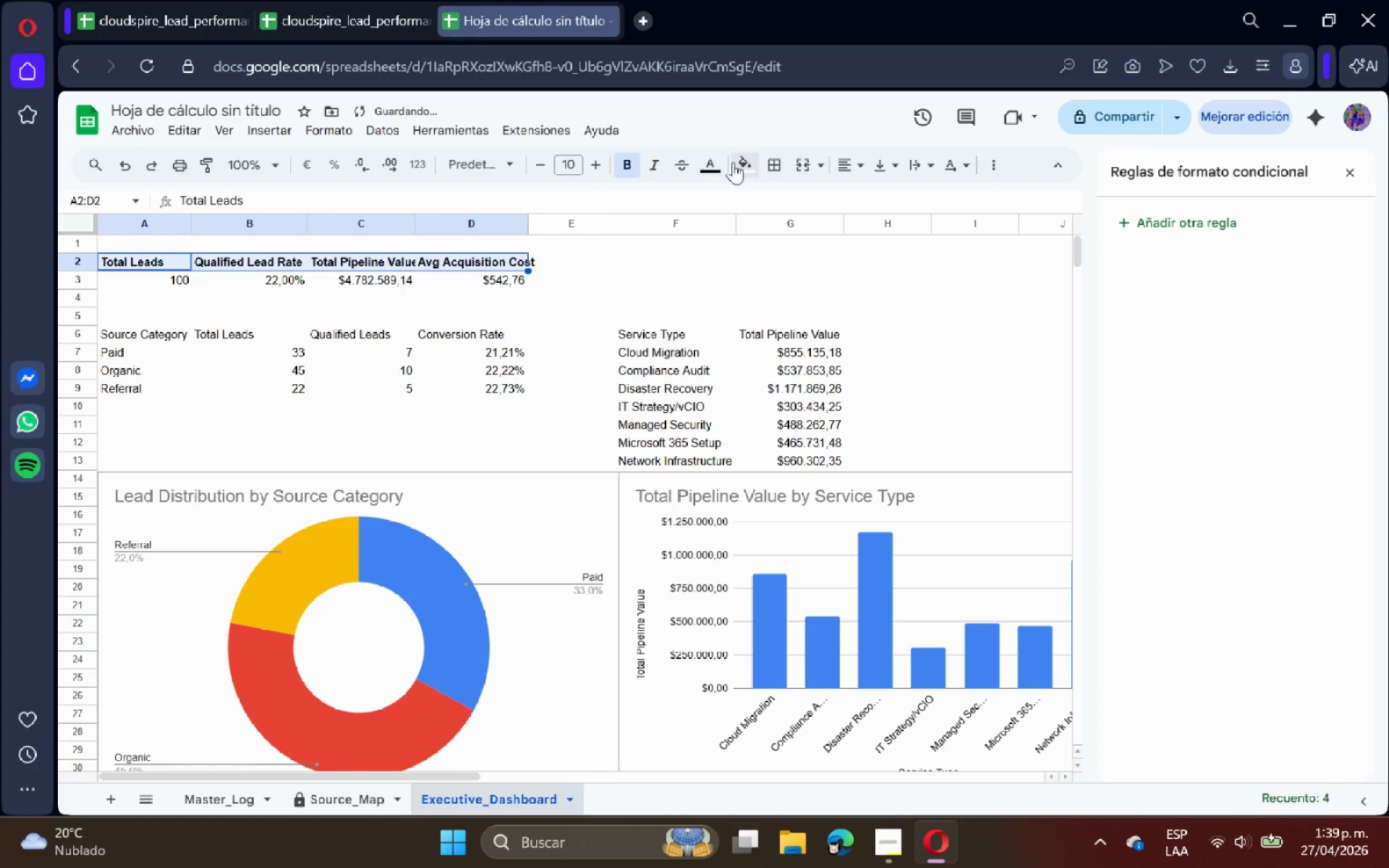 
left_click([744, 162])
 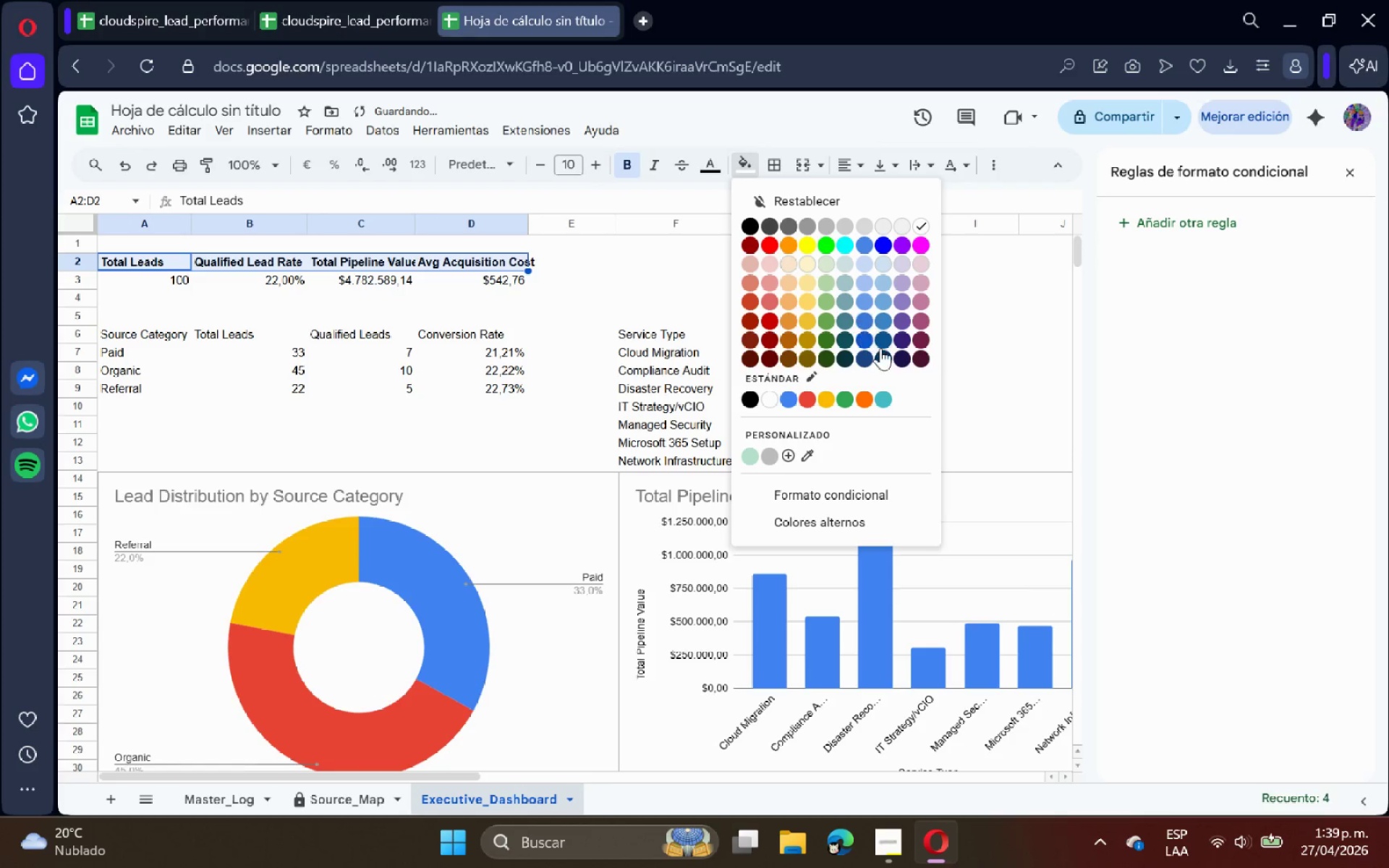 
left_click([892, 362])
 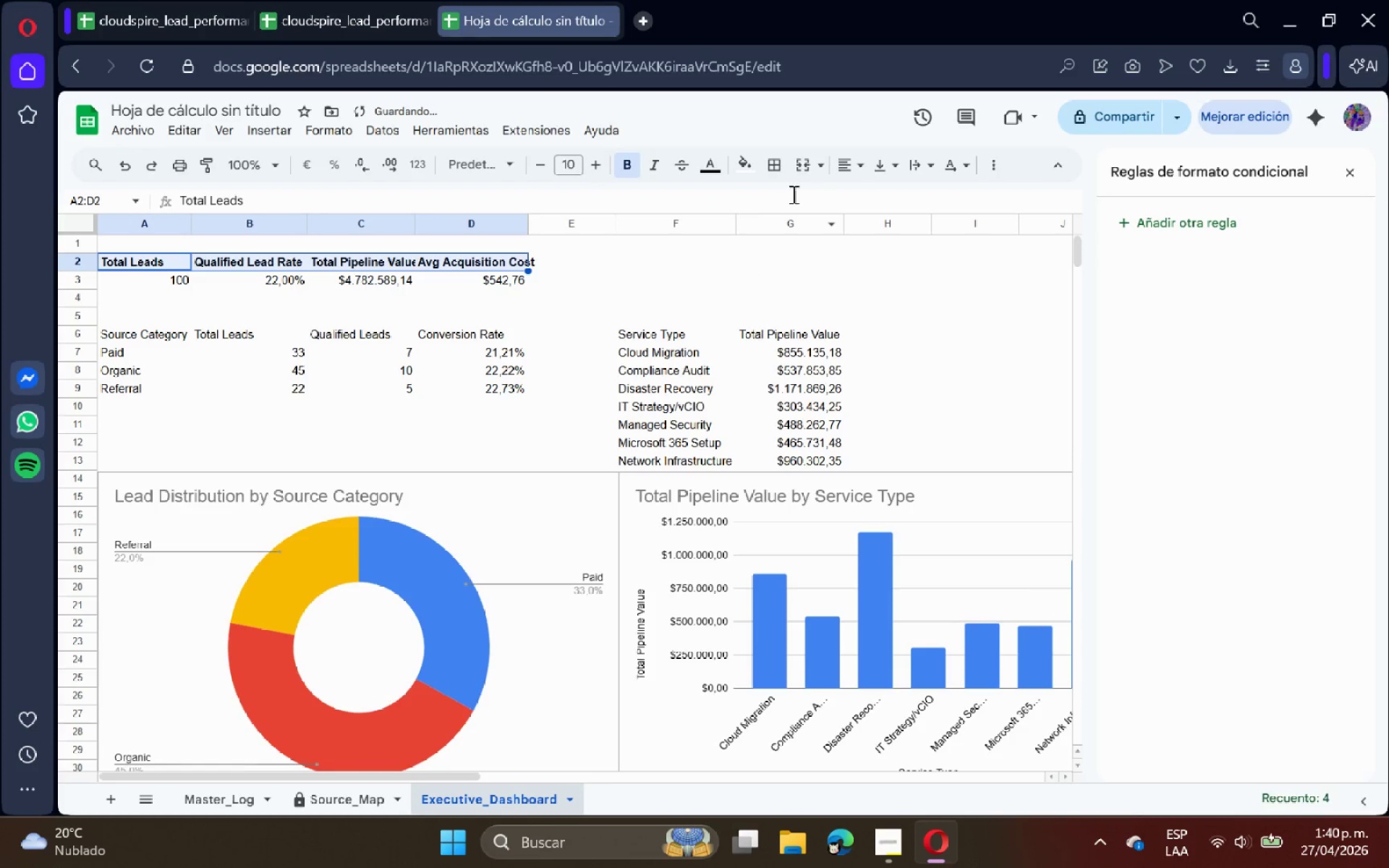 
left_click([732, 166])
 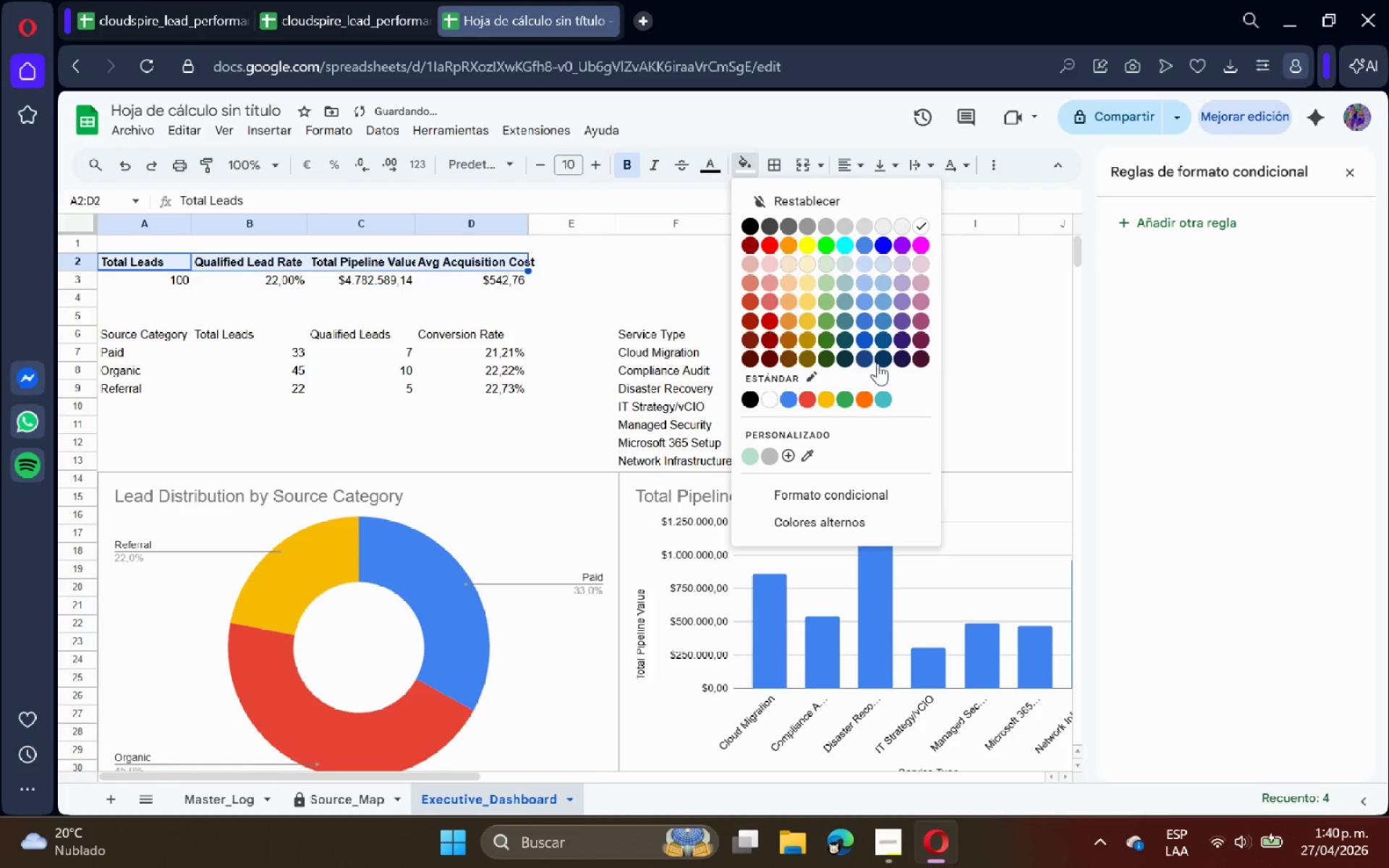 
left_click([883, 363])
 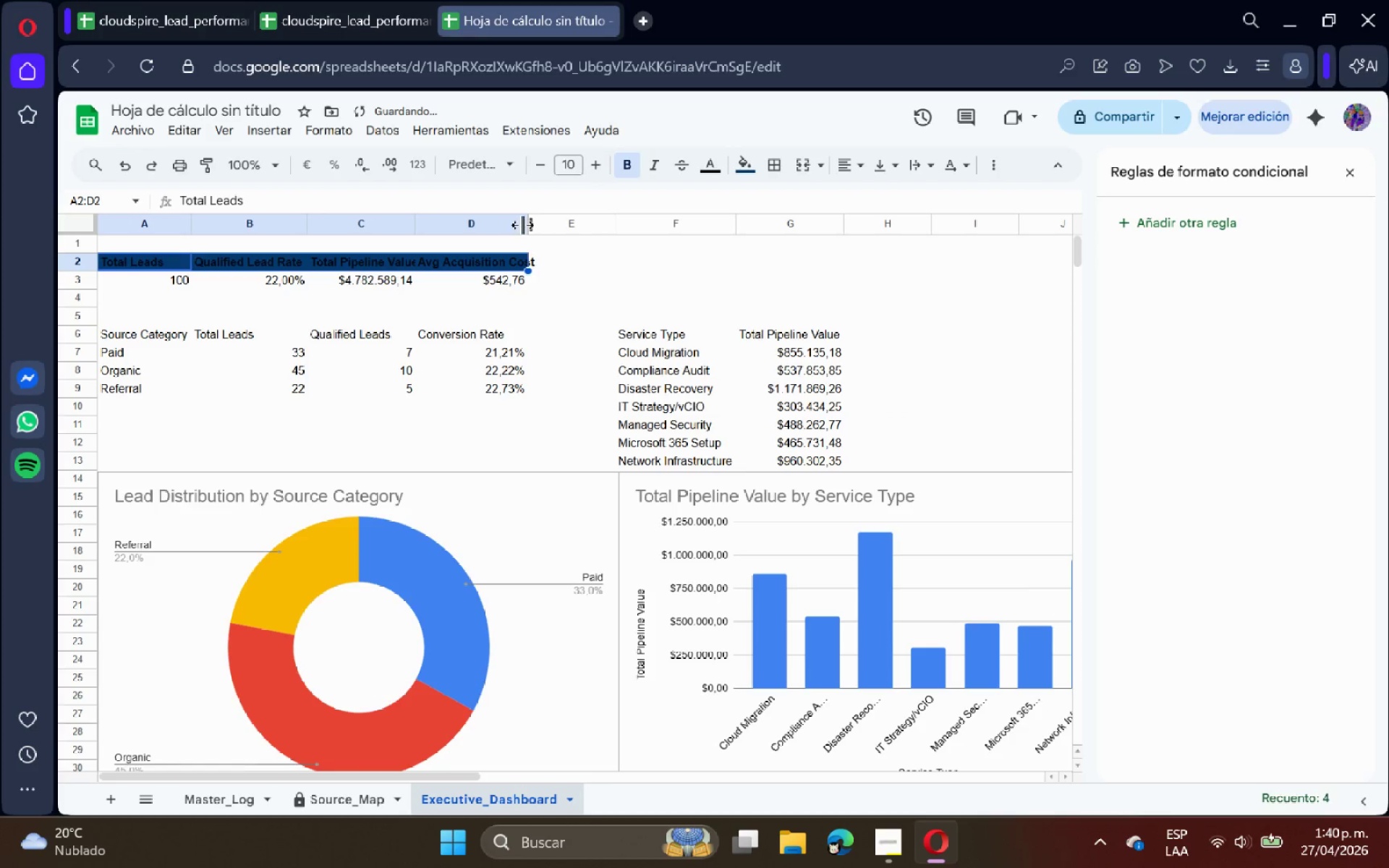 
double_click([522, 225])
 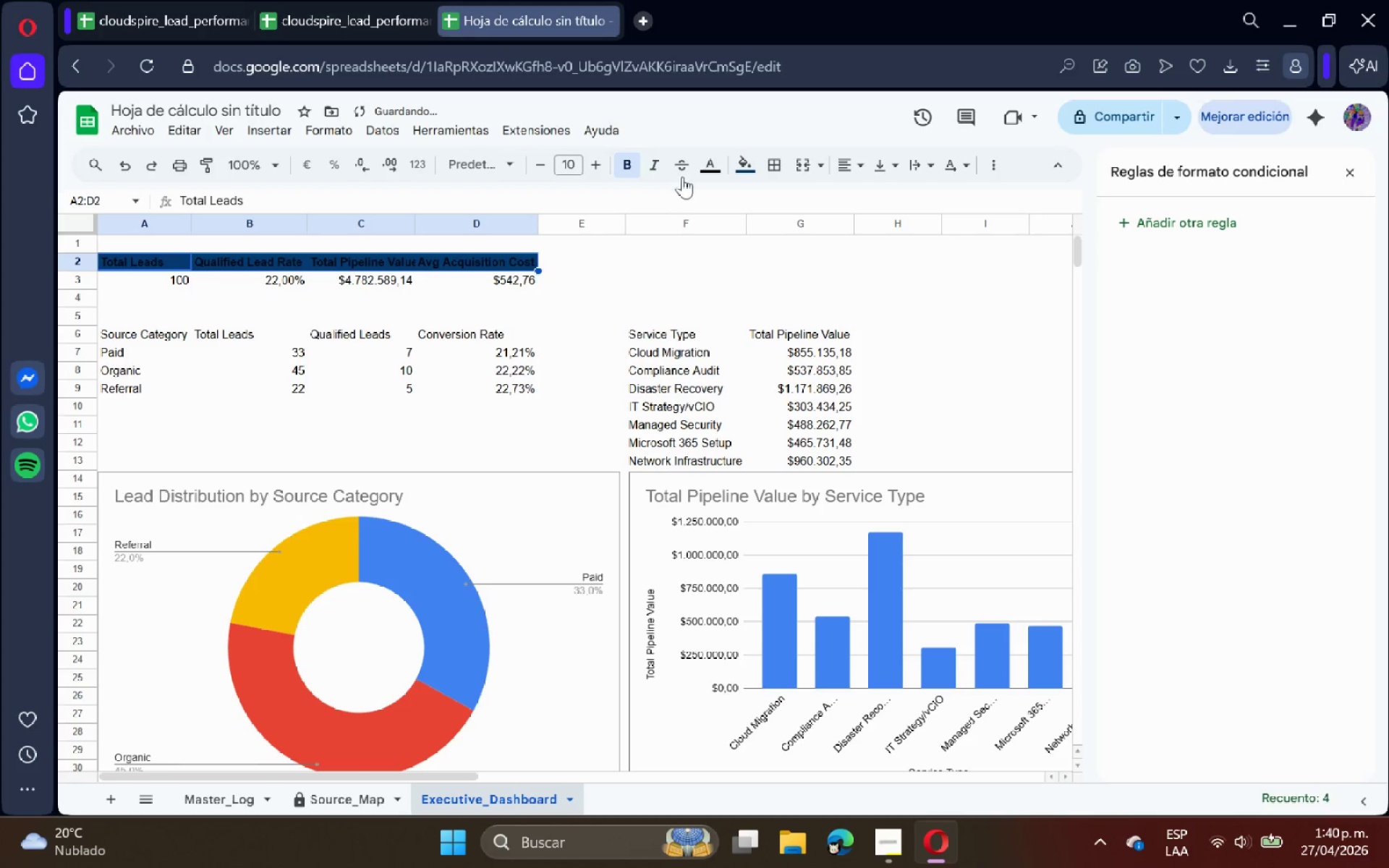 
left_click([703, 170])
 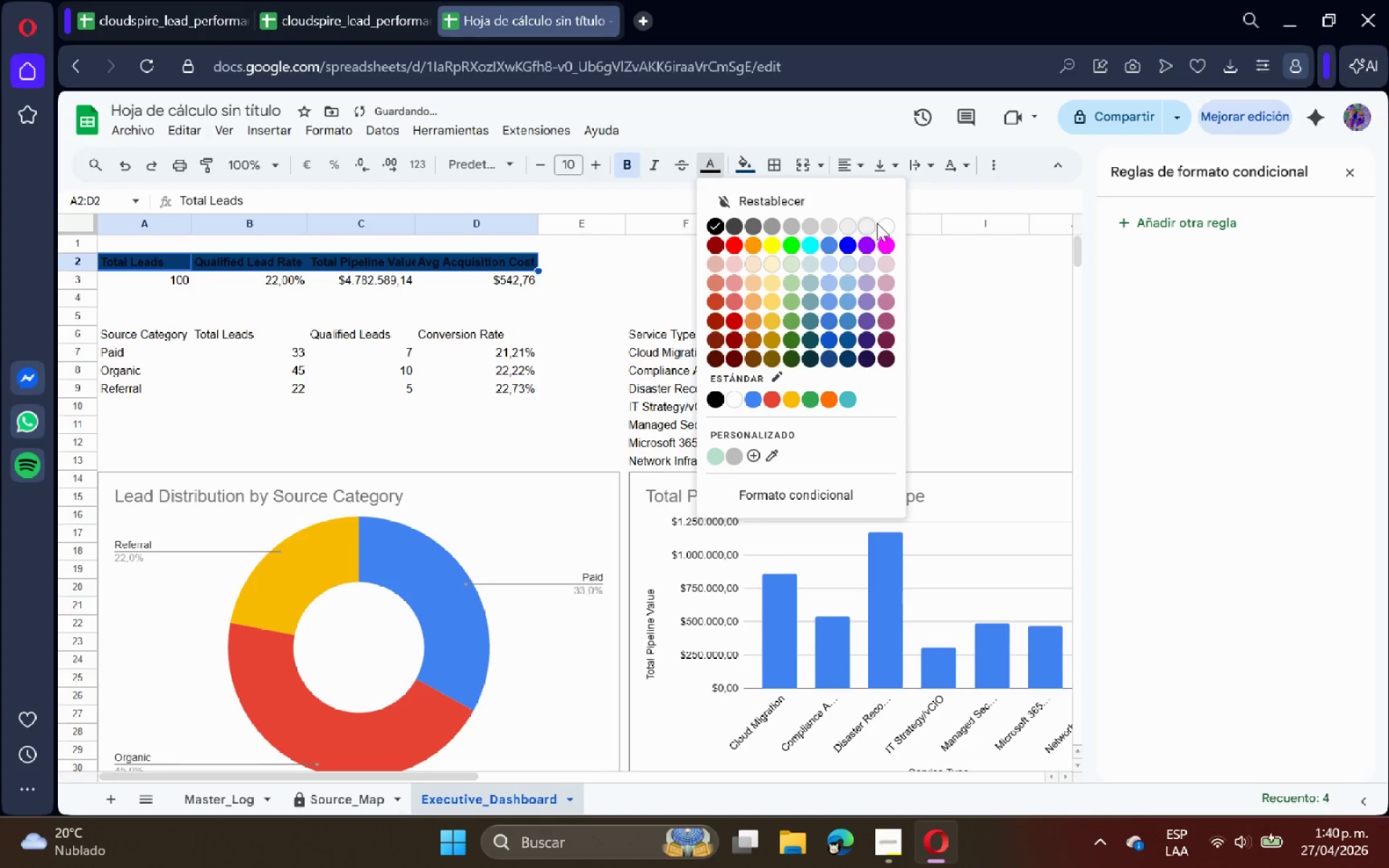 
left_click([883, 225])
 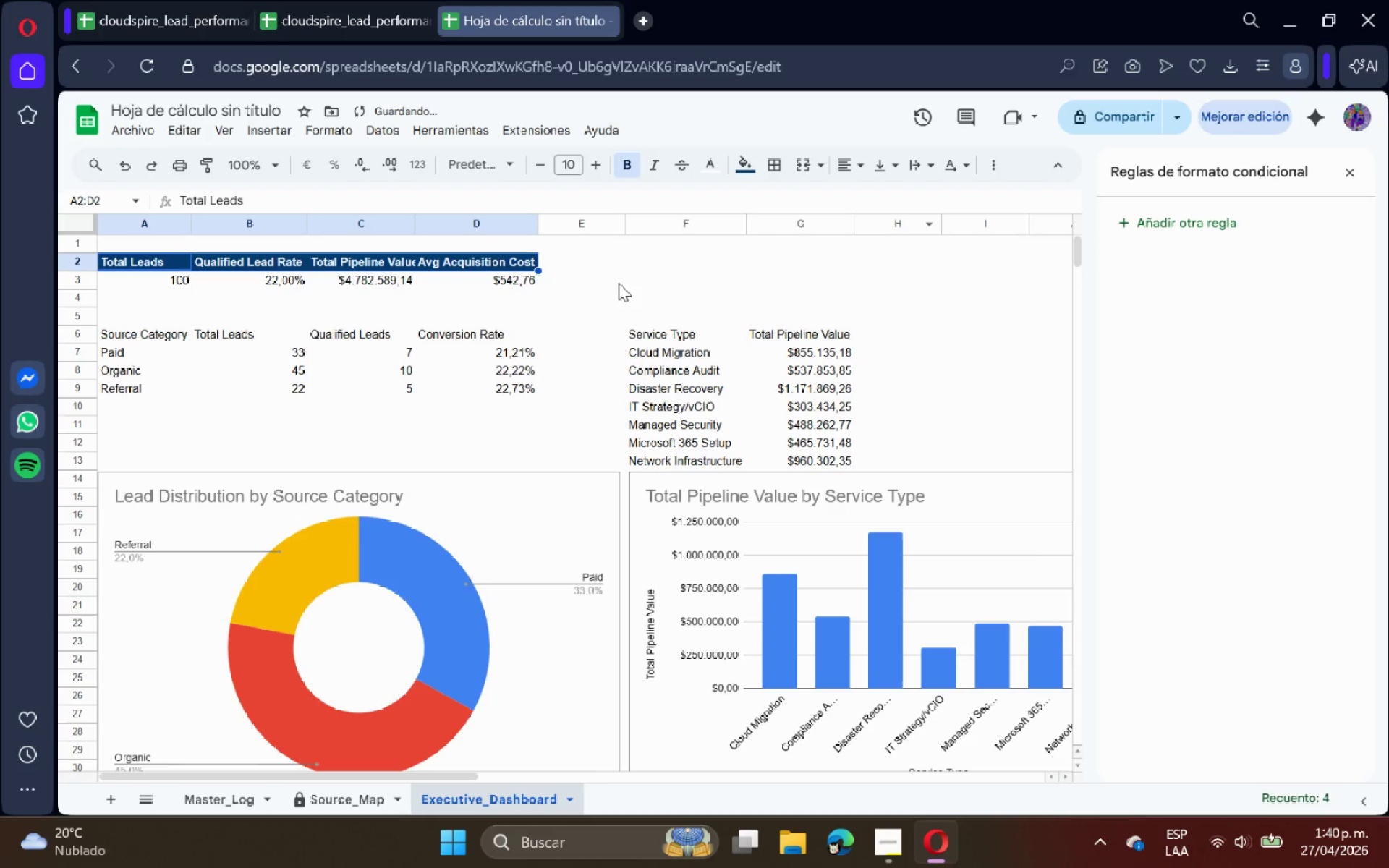 
left_click([614, 284])
 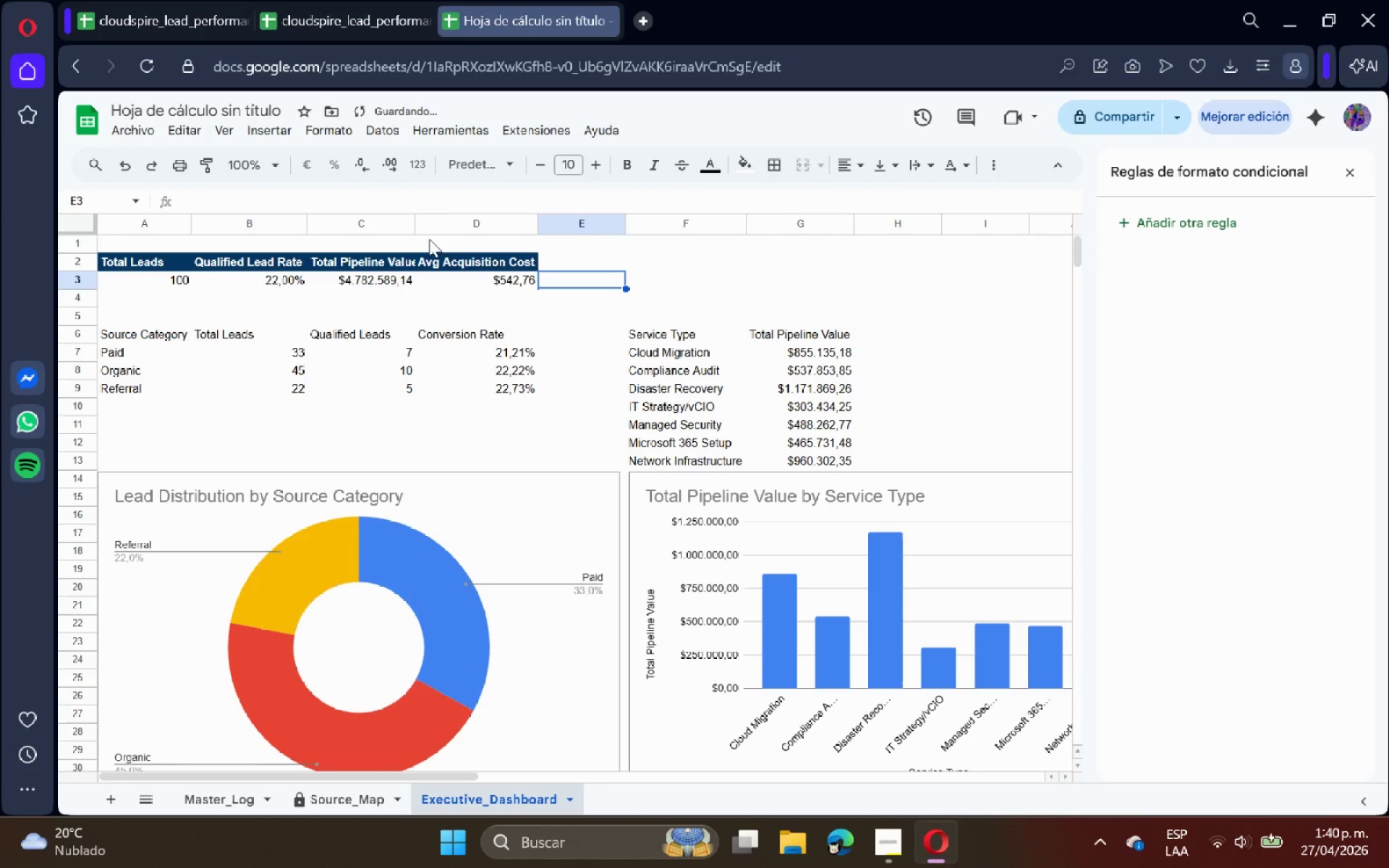 
left_click([409, 225])
 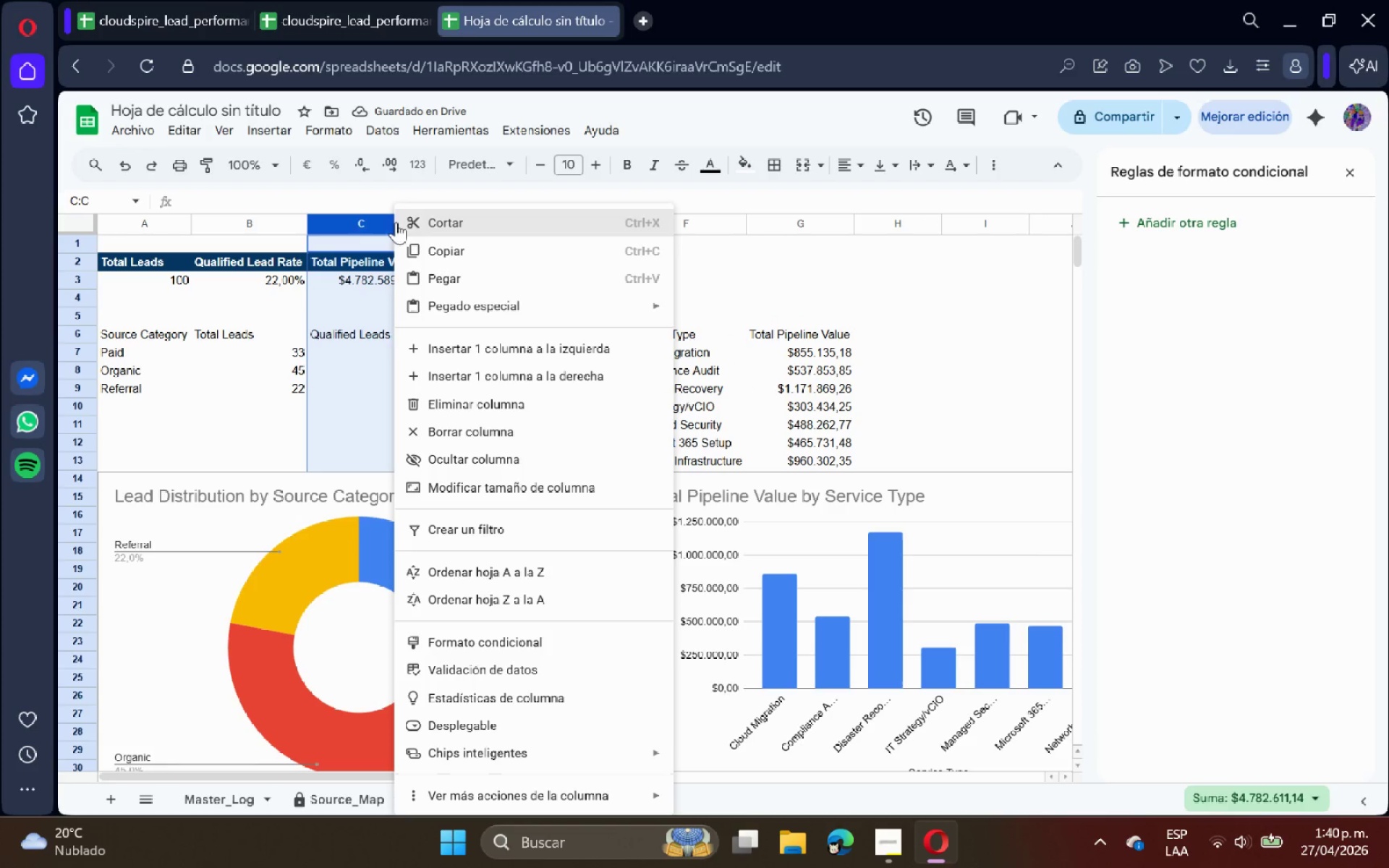 
left_click([355, 226])
 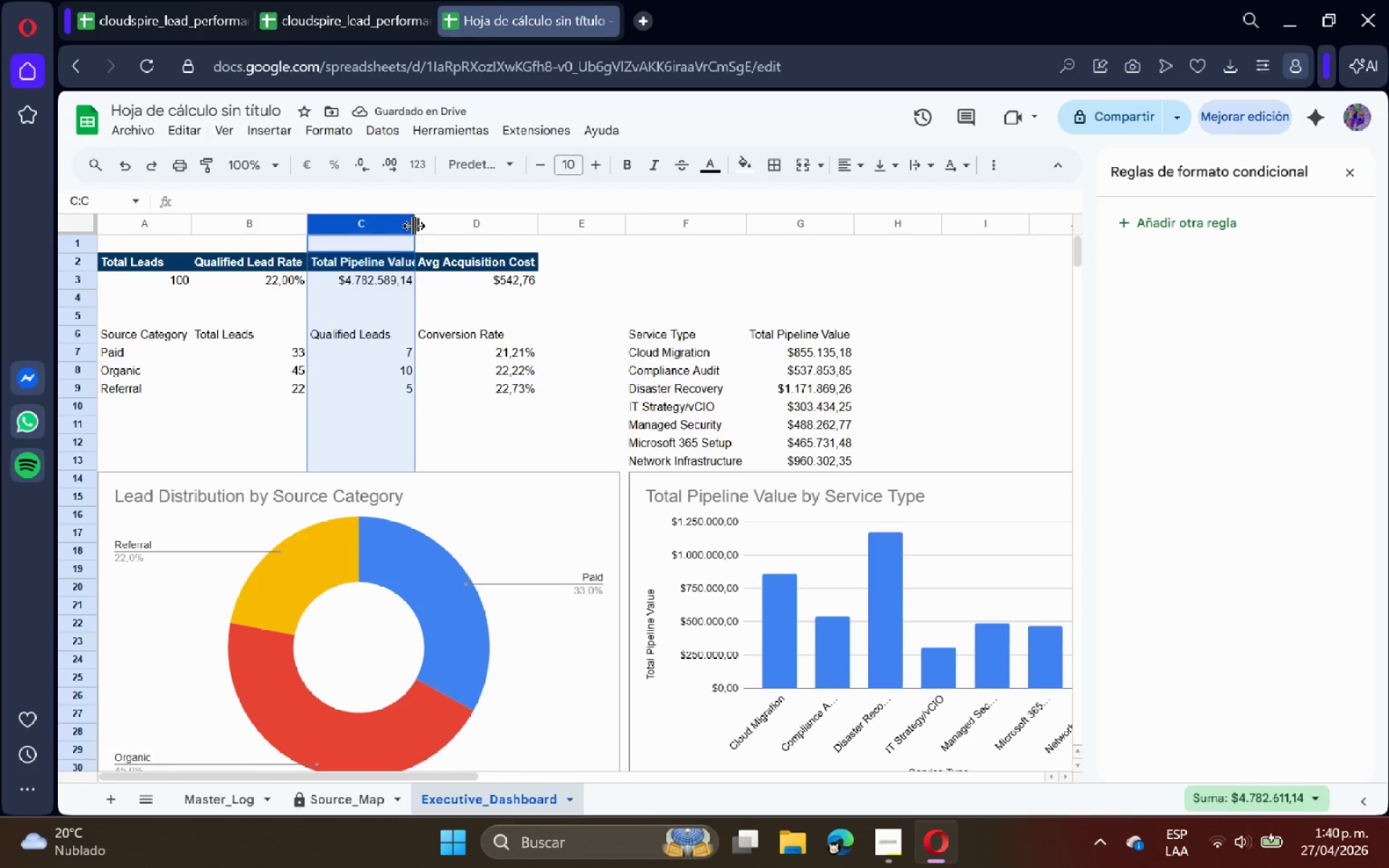 
double_click([414, 226])
 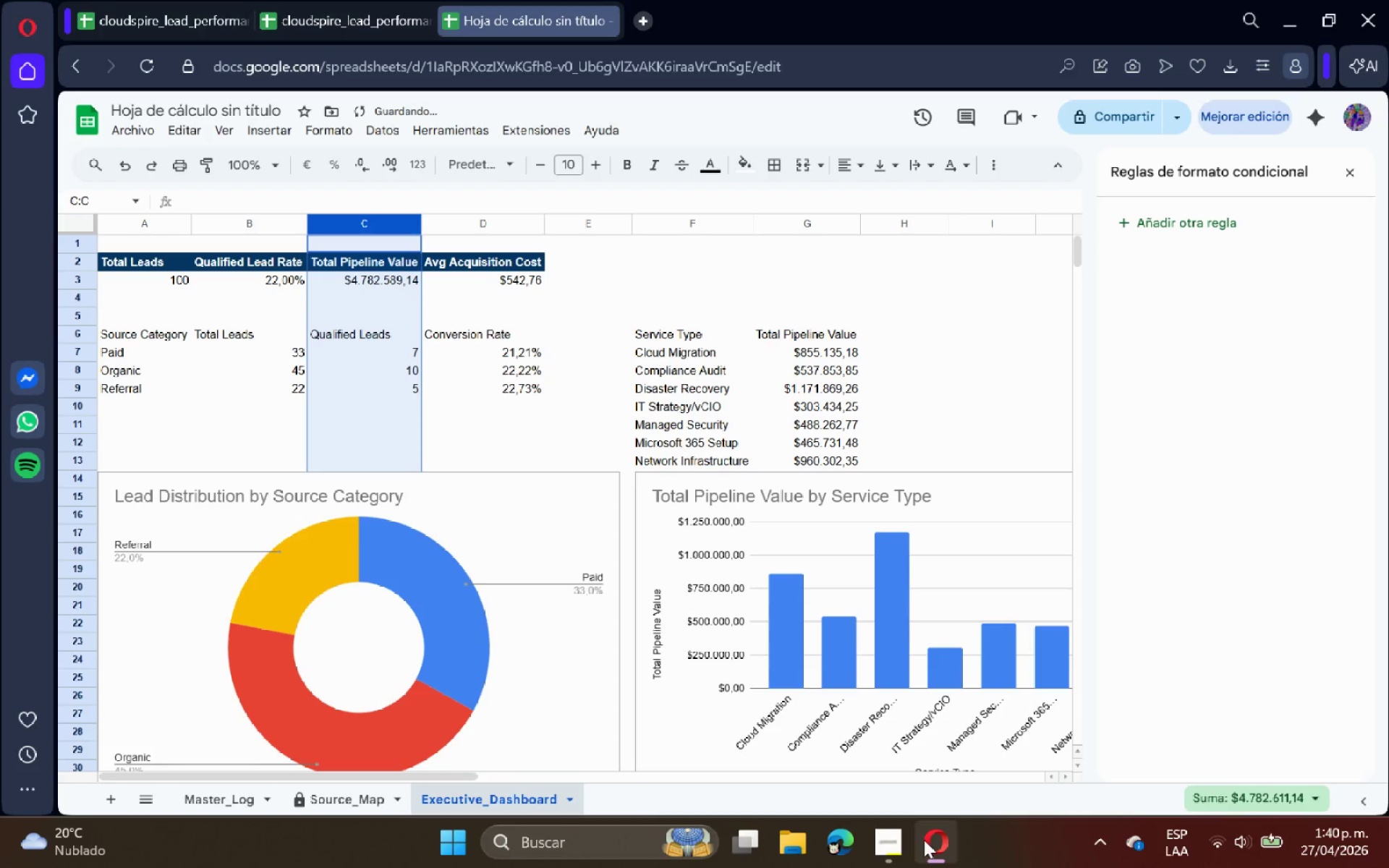 
left_click([901, 846])